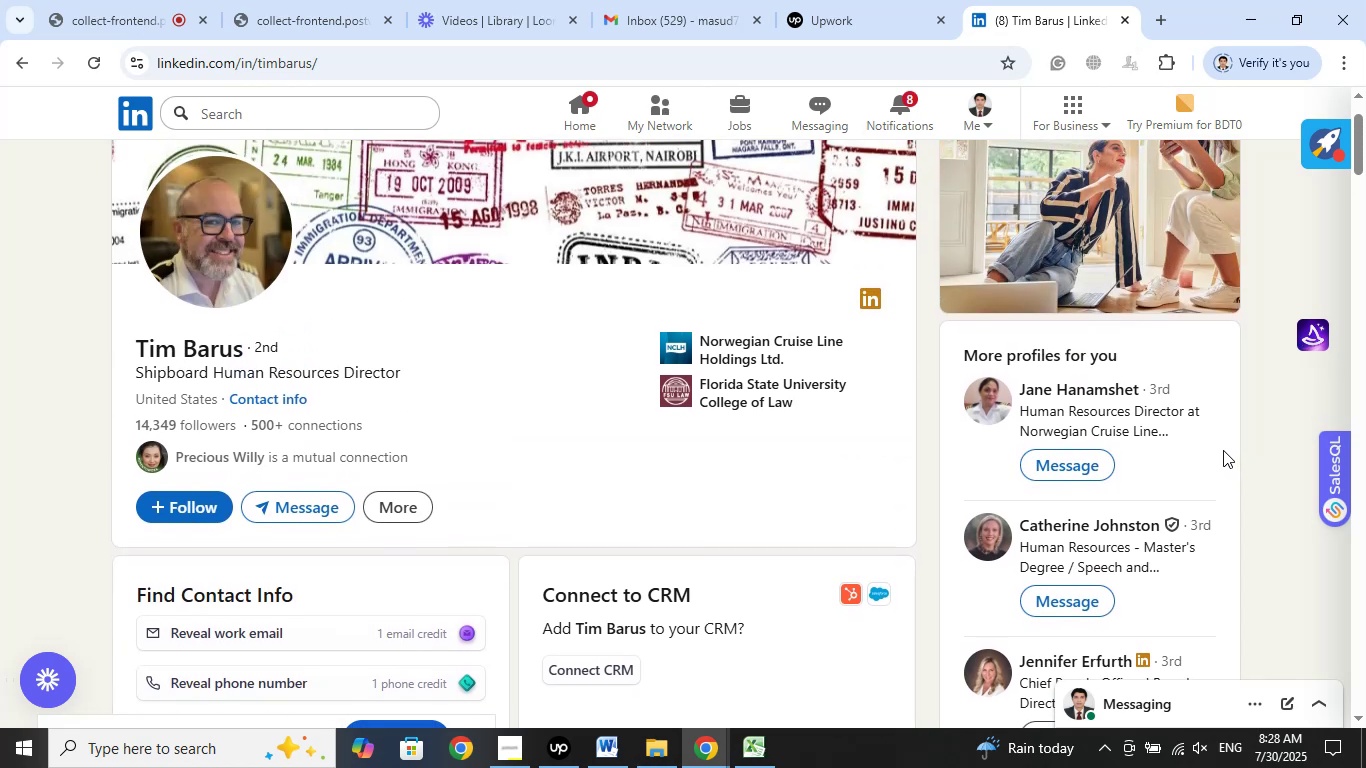 
wait(7.41)
 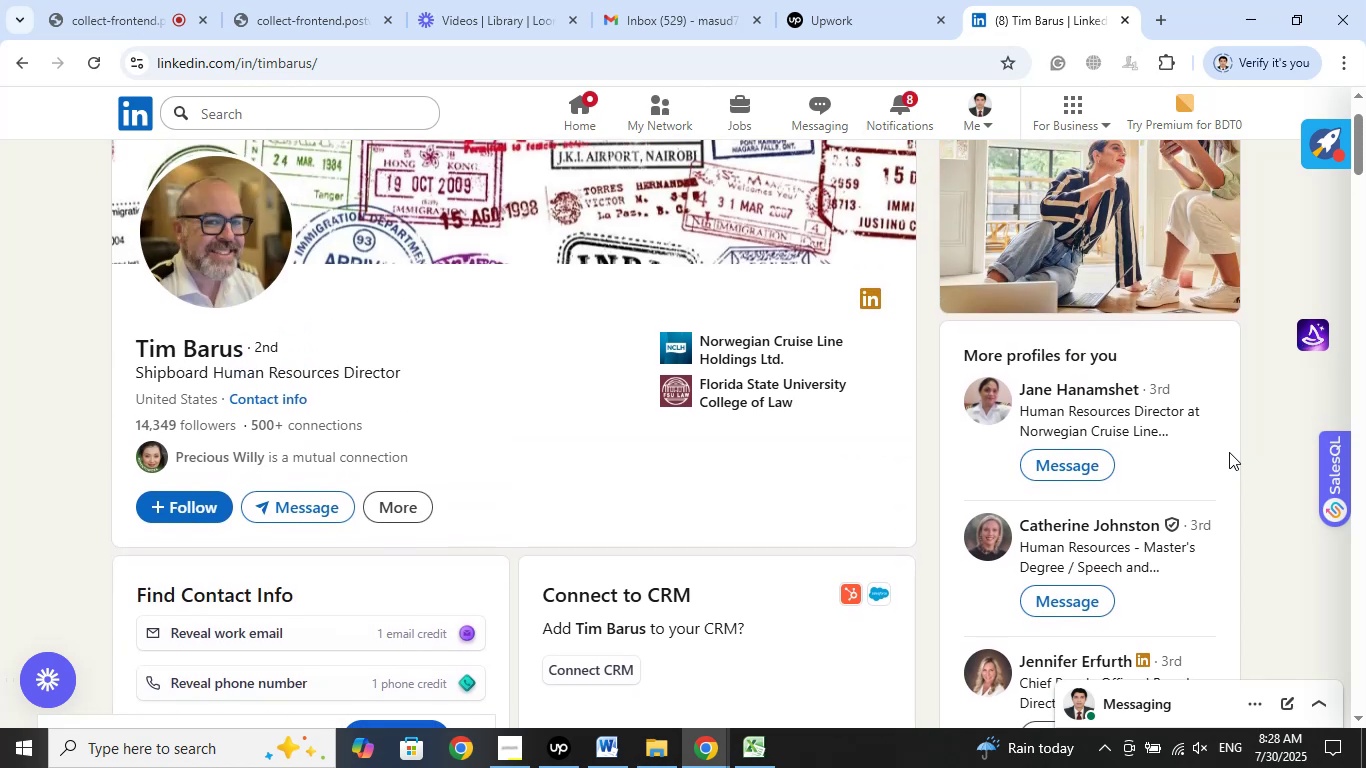 
scroll: coordinate [1223, 450], scroll_direction: down, amount: 1.0
 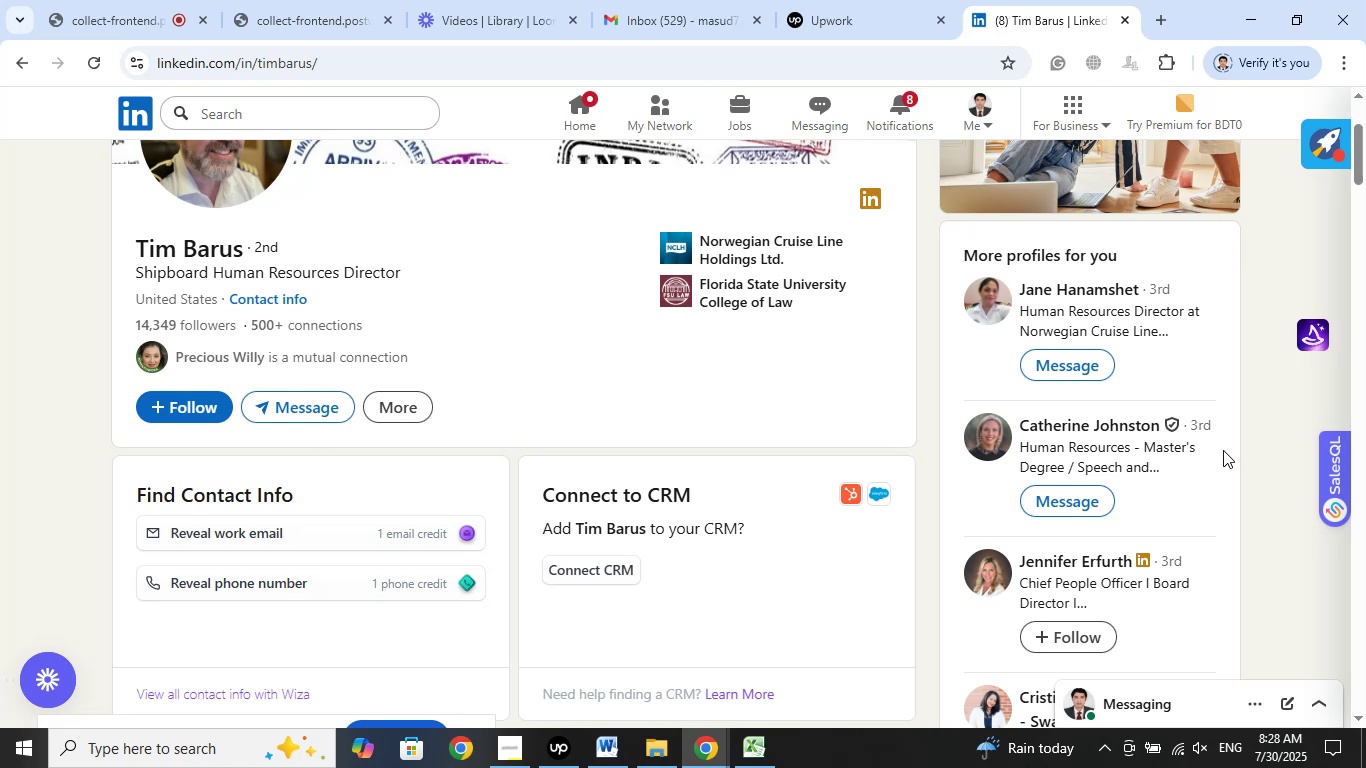 
wait(7.94)
 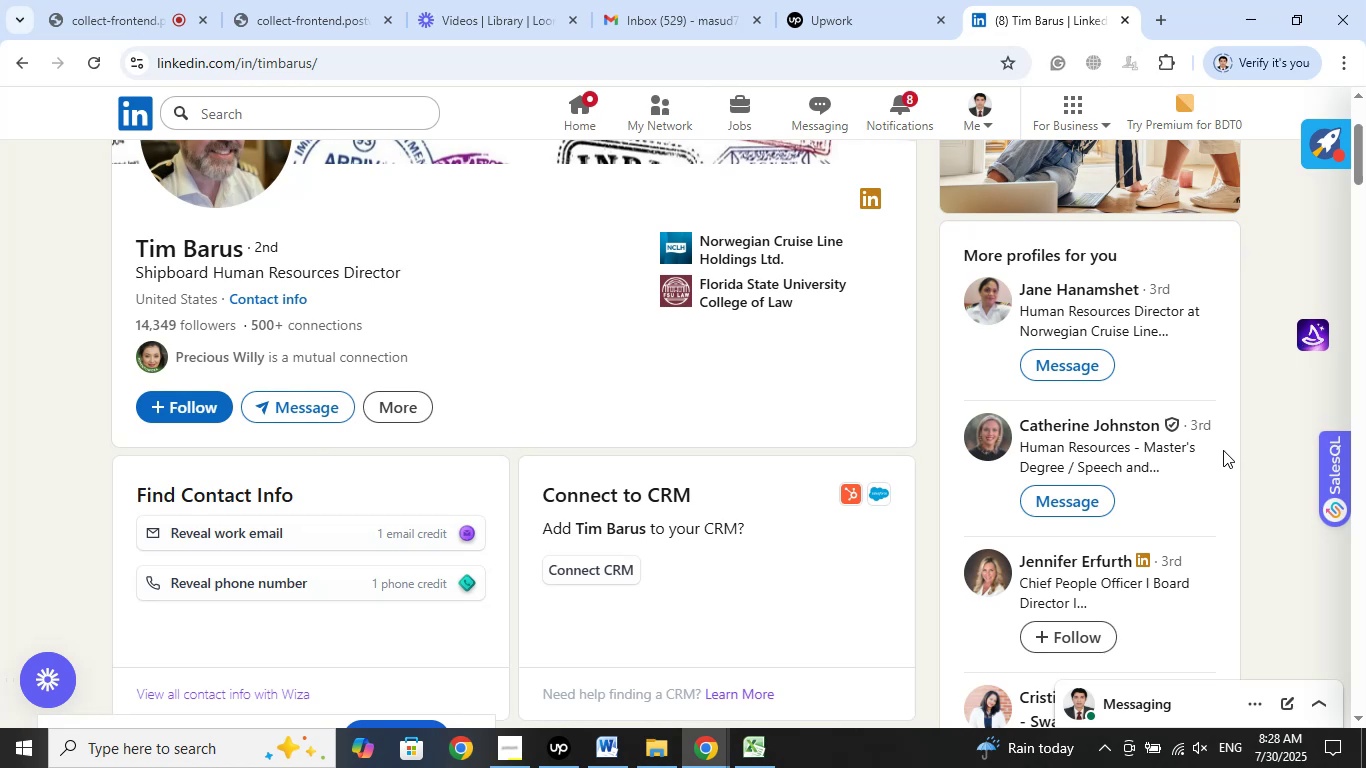 
right_click([1097, 428])
 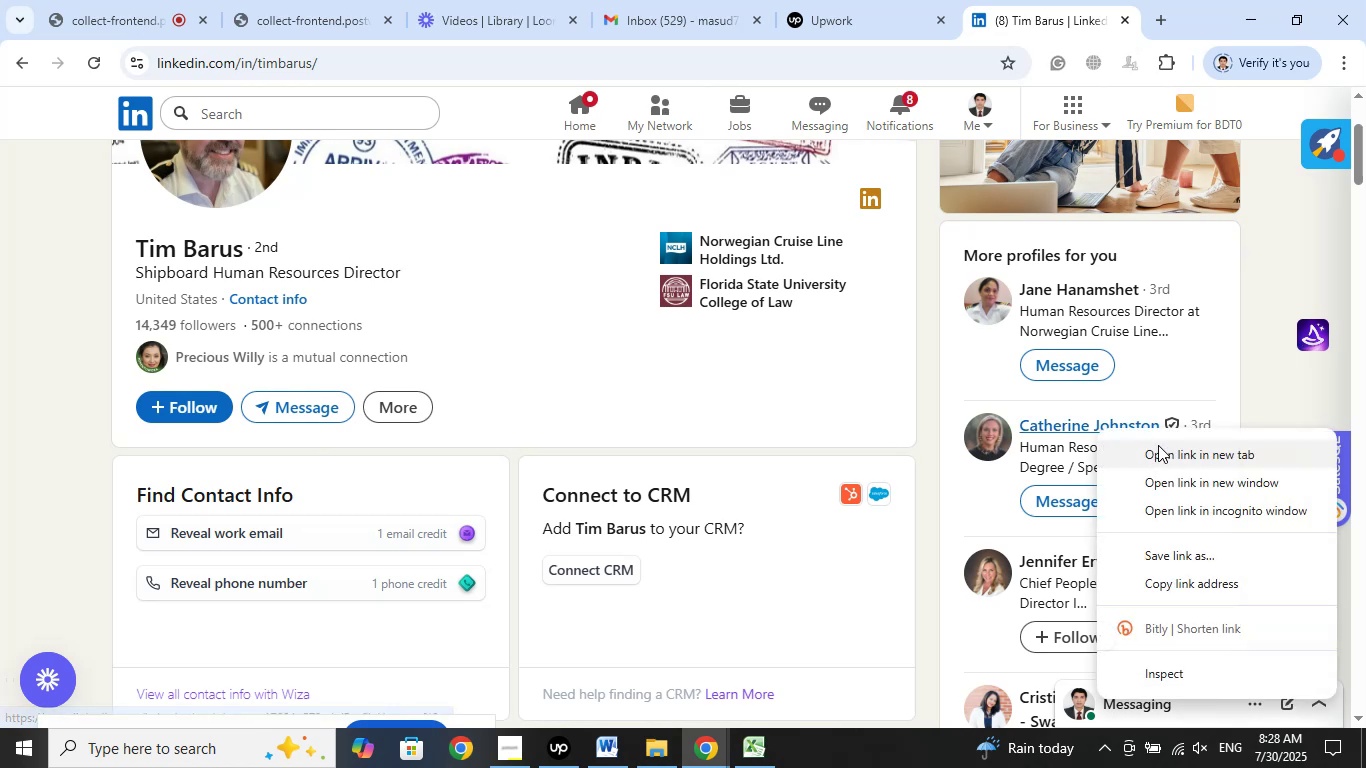 
left_click([1159, 446])
 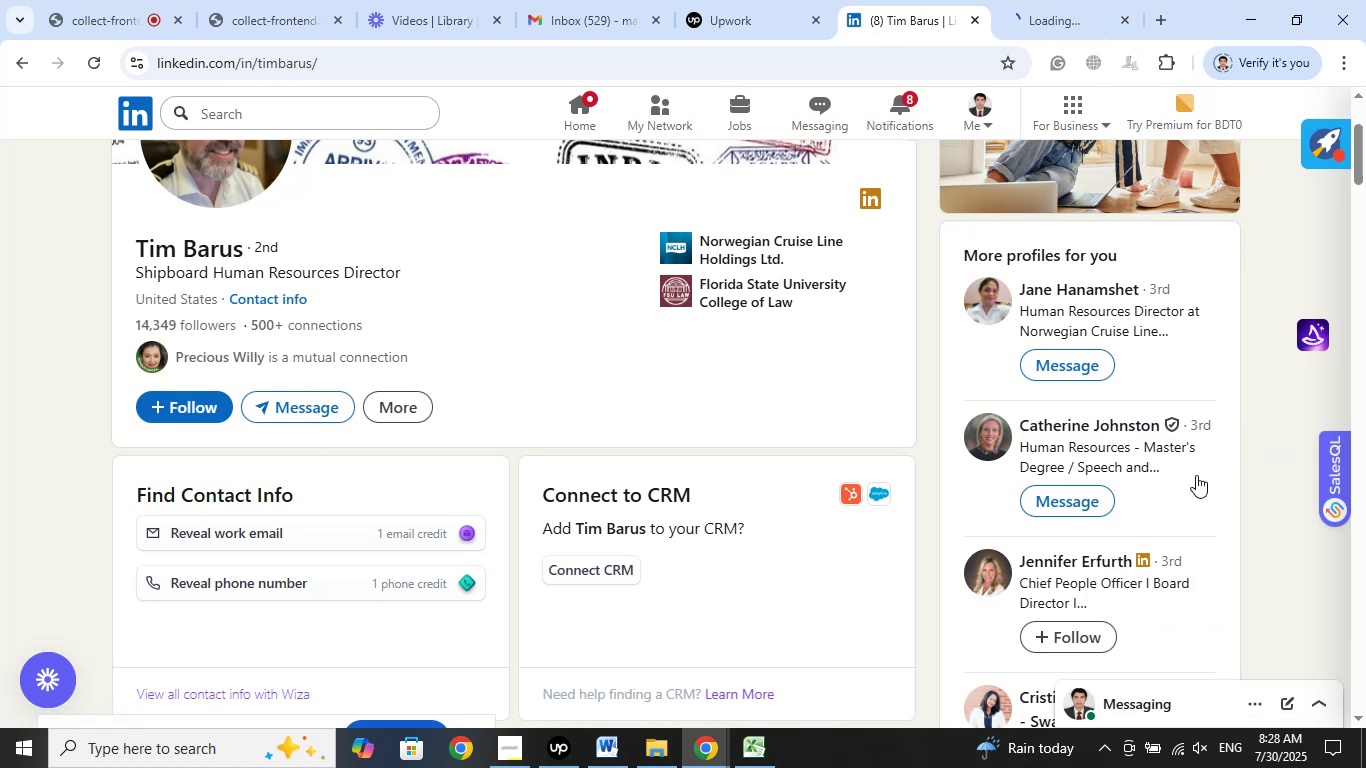 
scroll: coordinate [1198, 475], scroll_direction: down, amount: 2.0
 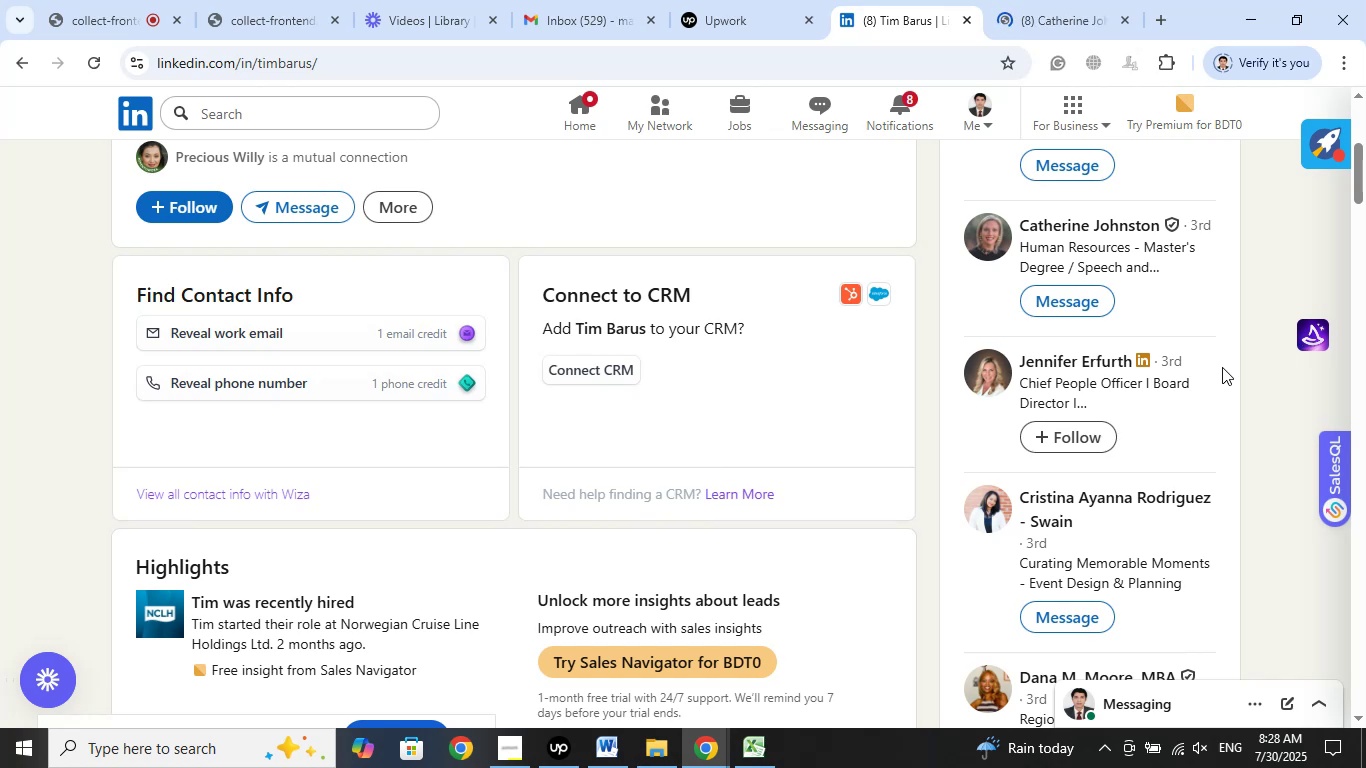 
wait(7.24)
 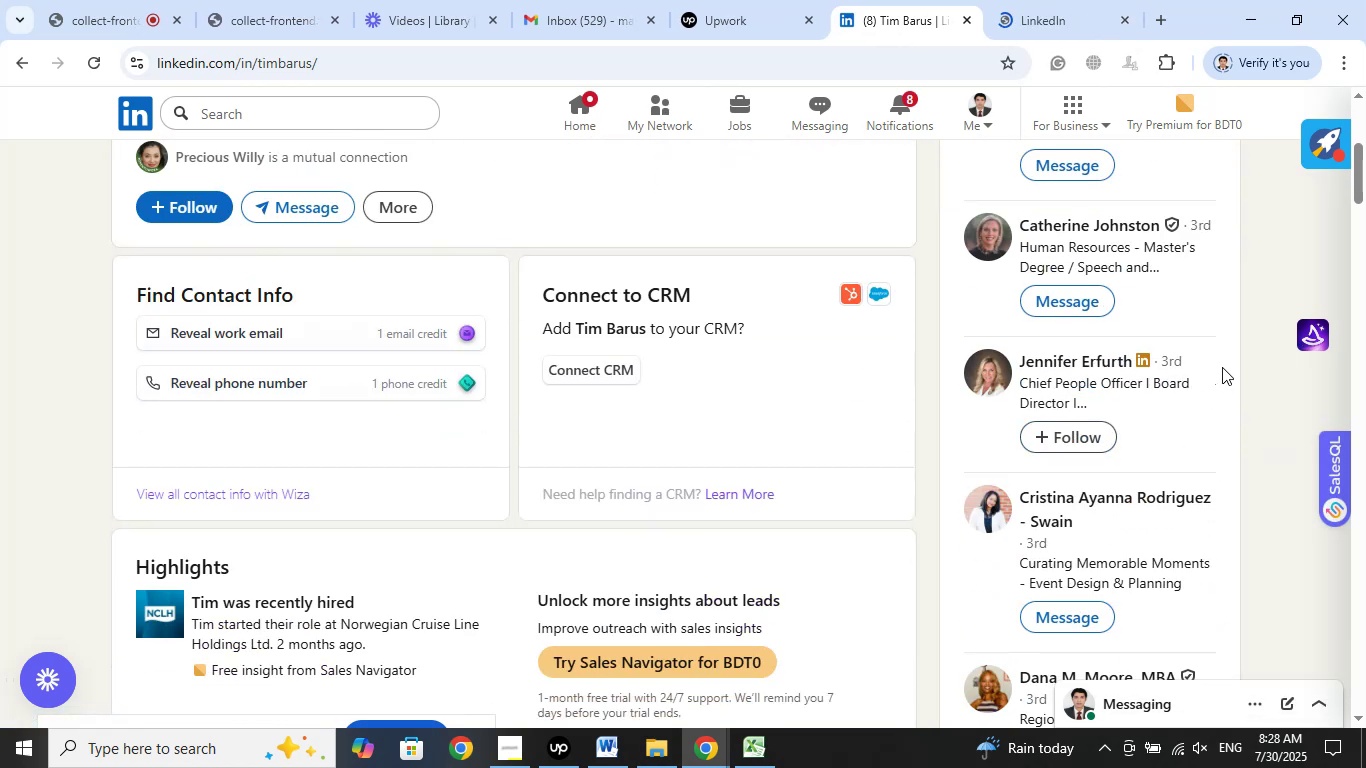 
right_click([1072, 365])
 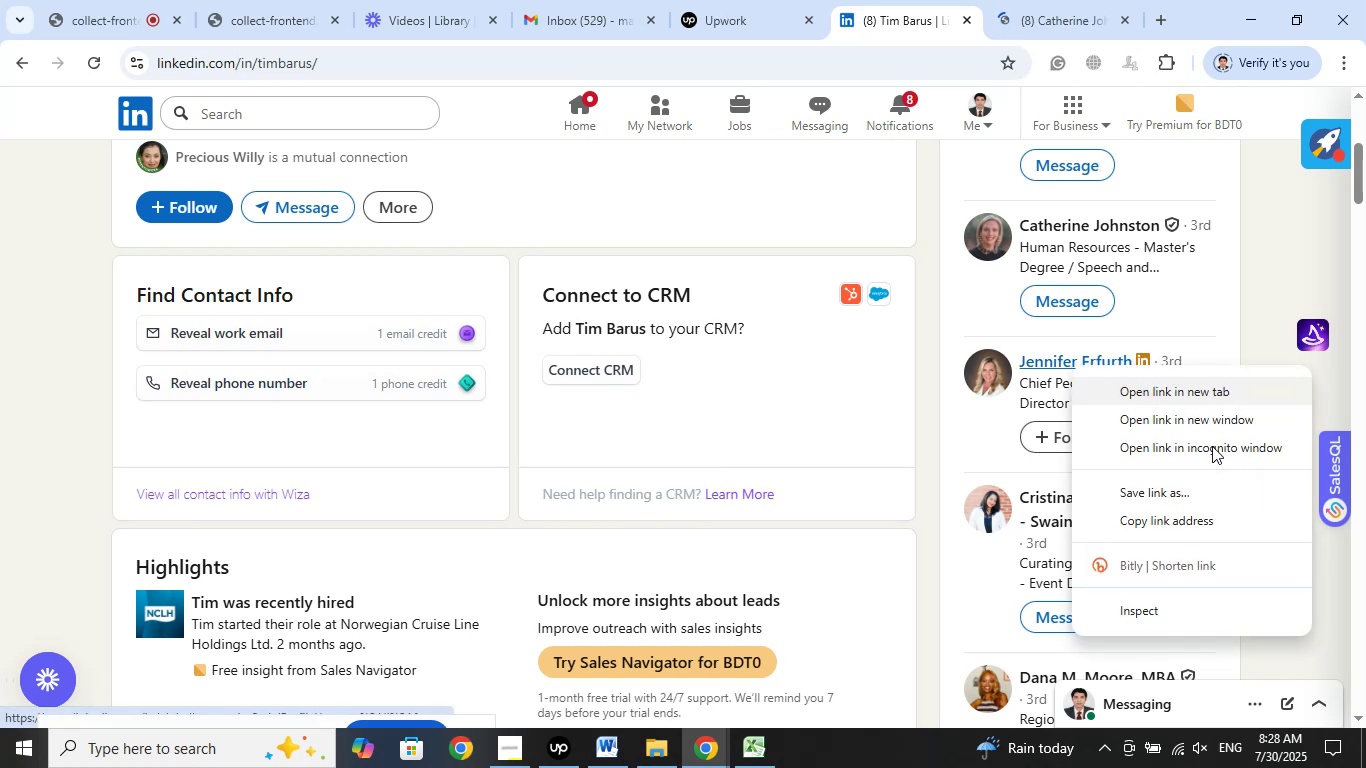 
scroll: coordinate [1246, 409], scroll_direction: down, amount: 3.0
 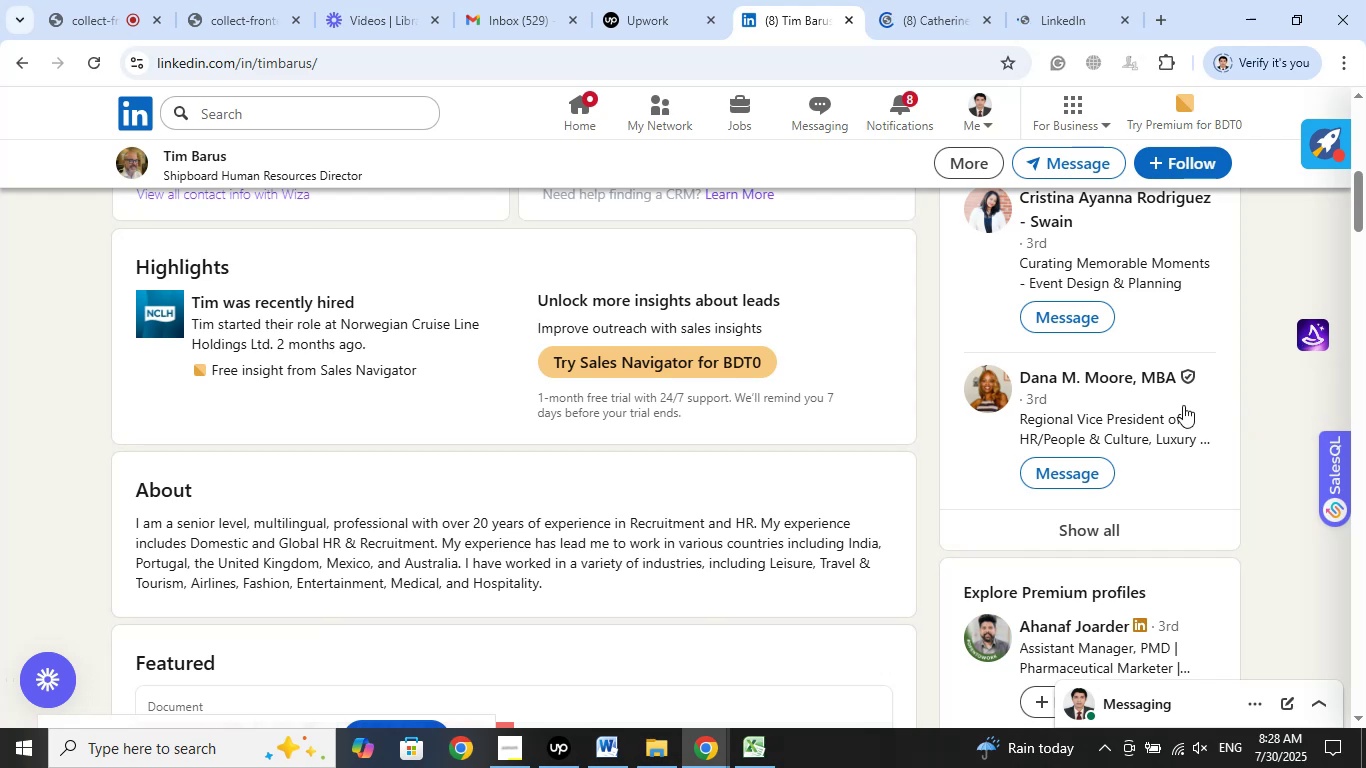 
right_click([1114, 385])
 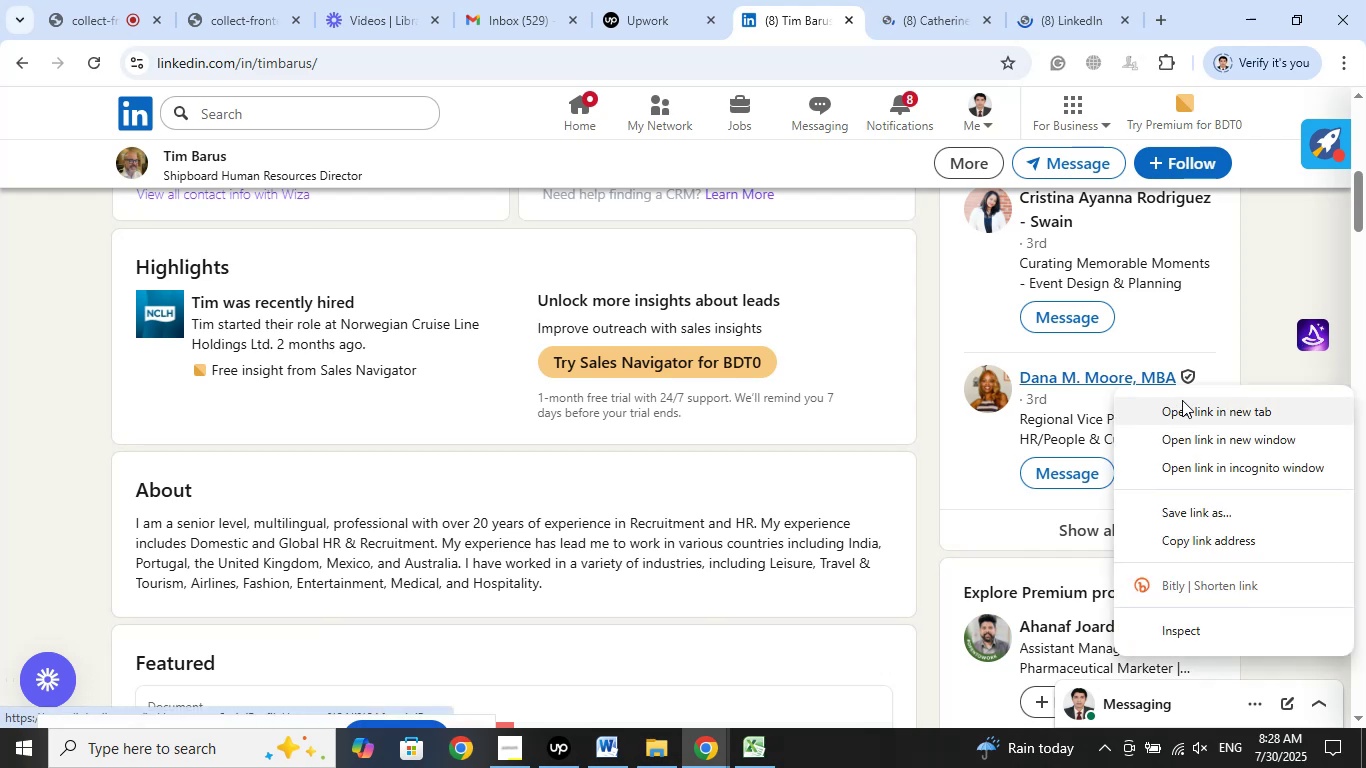 
left_click([1195, 409])
 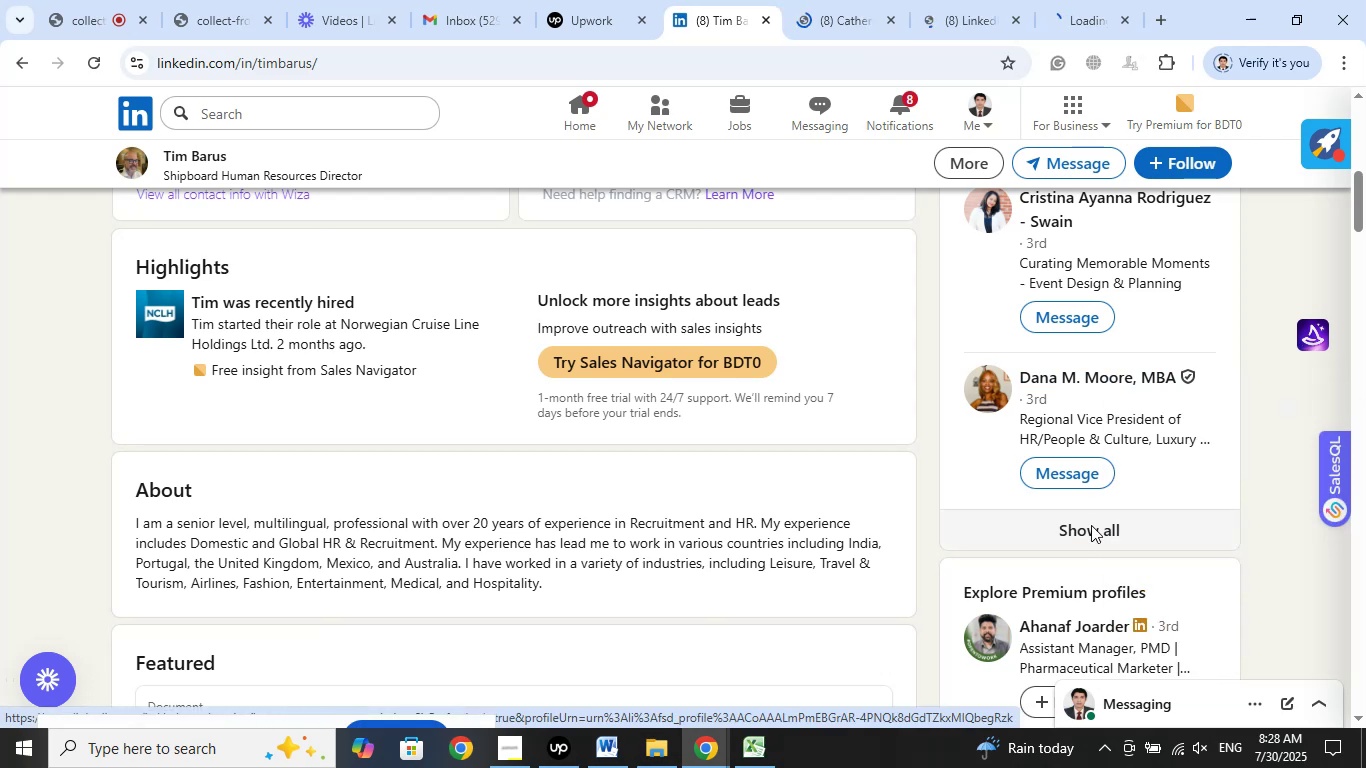 
left_click([1091, 525])
 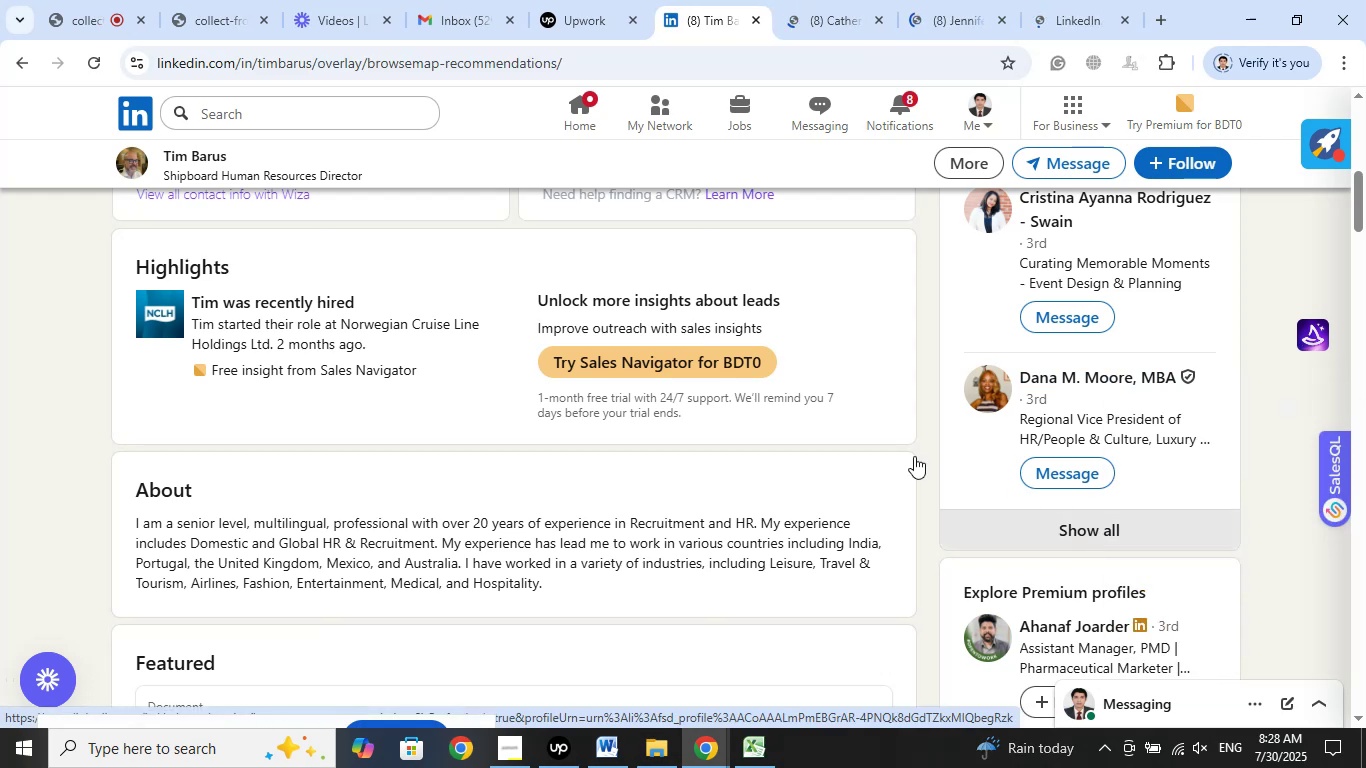 
mouse_move([842, 326])
 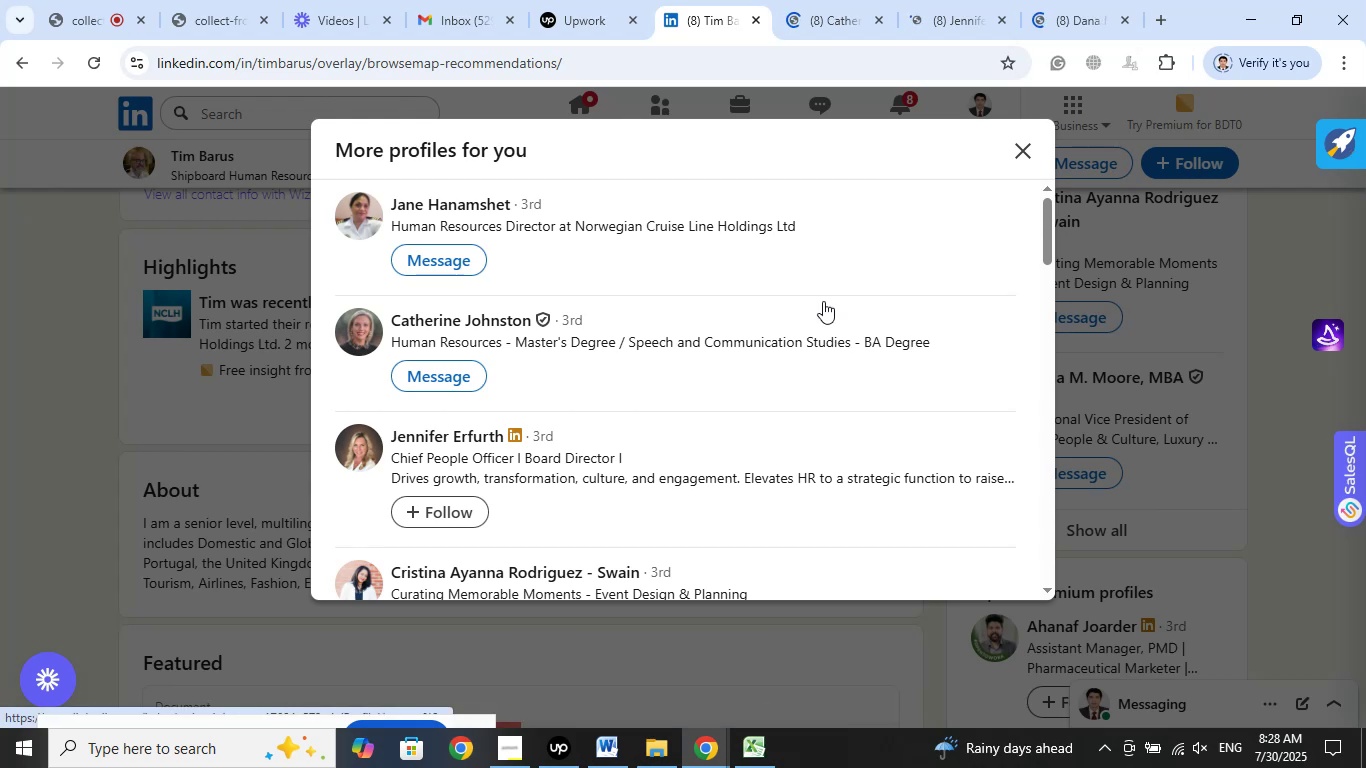 
scroll: coordinate [827, 266], scroll_direction: down, amount: 4.0
 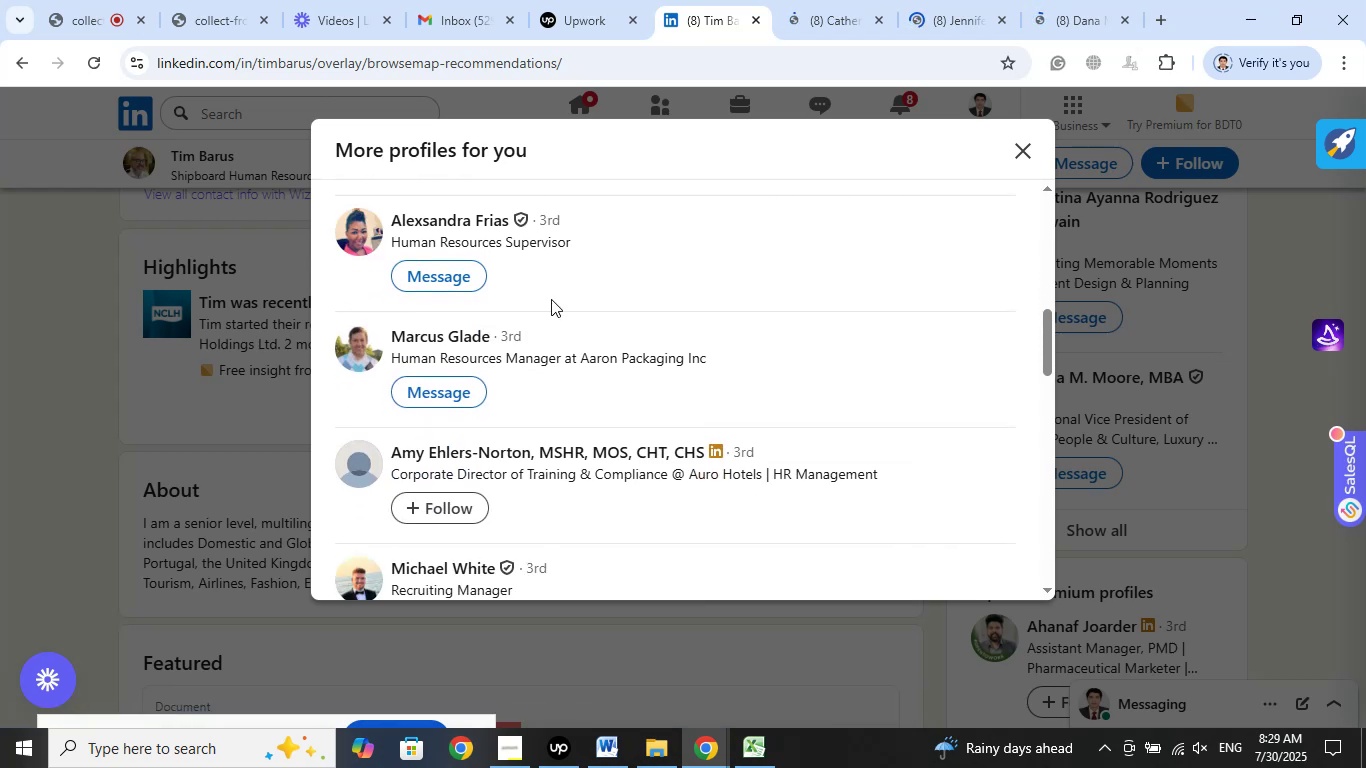 
wait(7.15)
 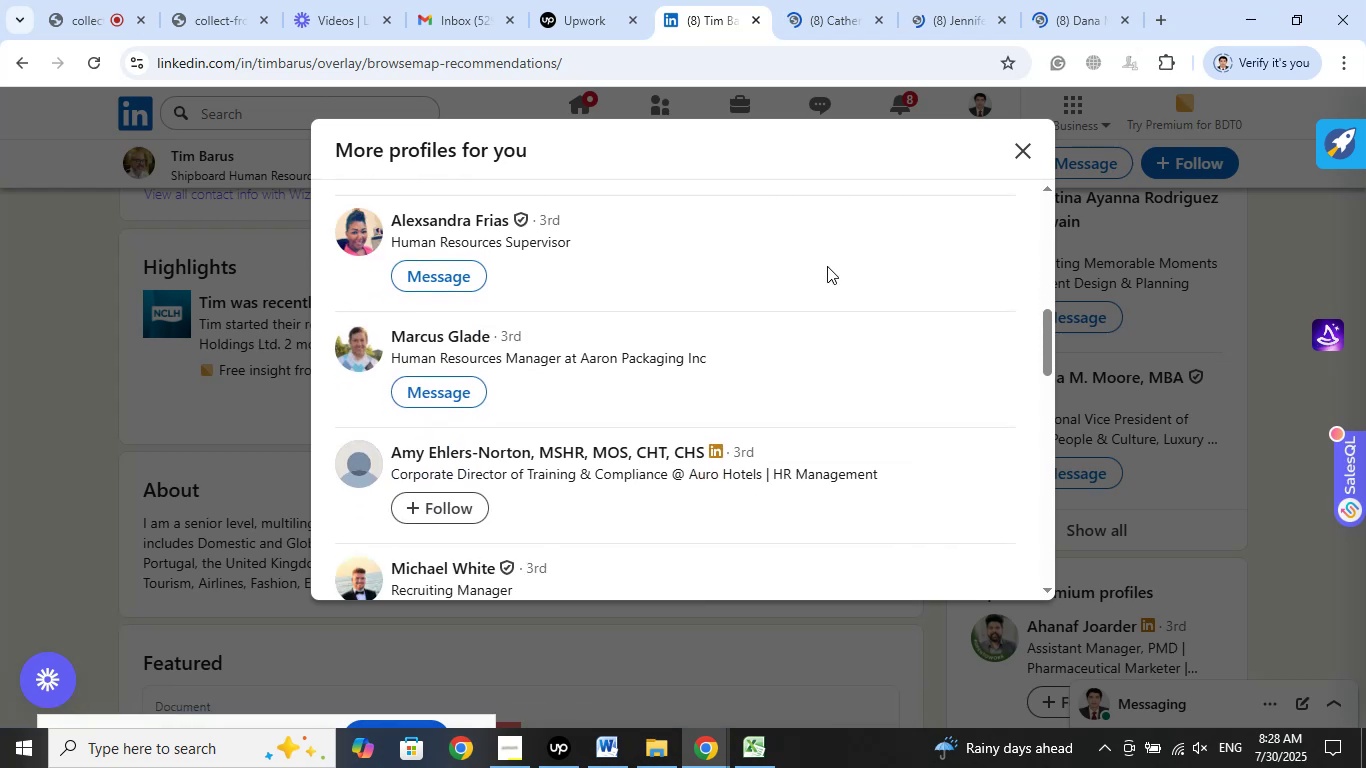 
left_click([1068, 26])
 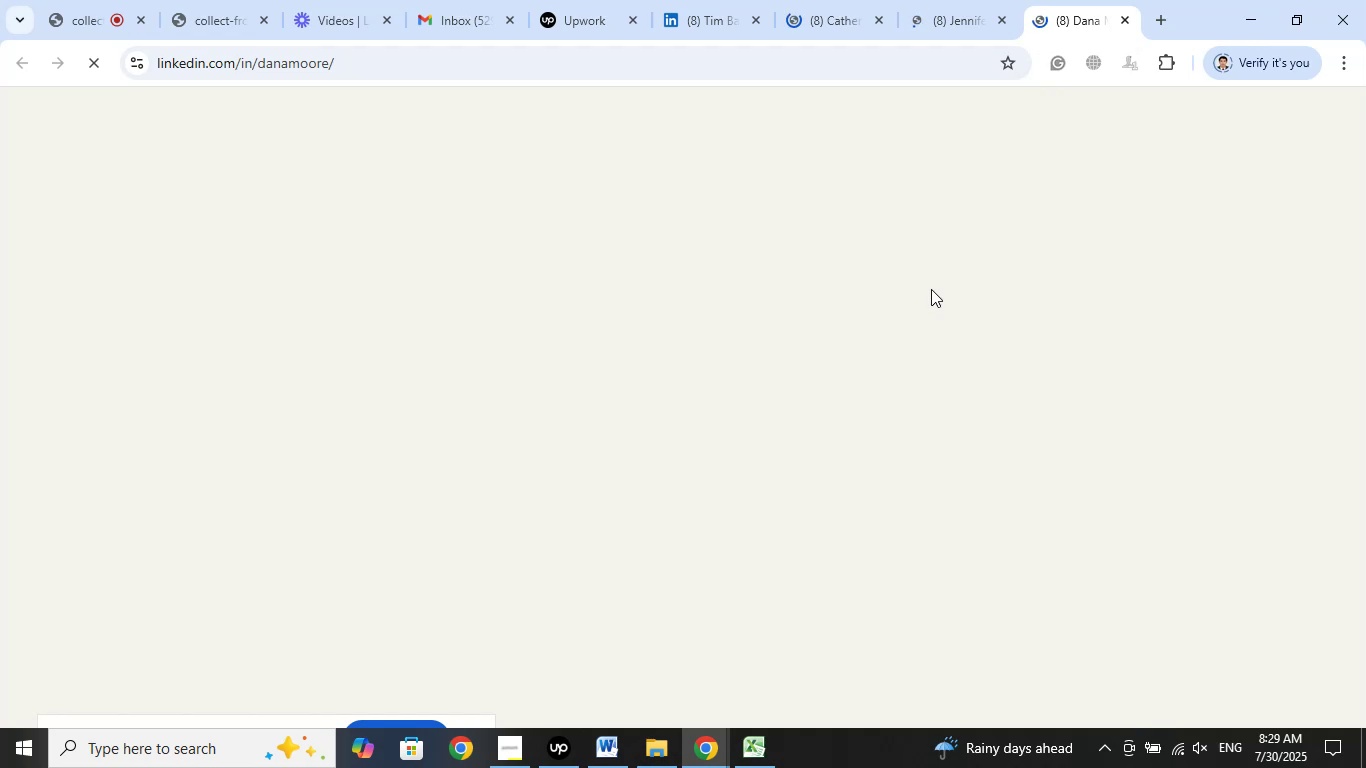 
left_click([85, 0])
 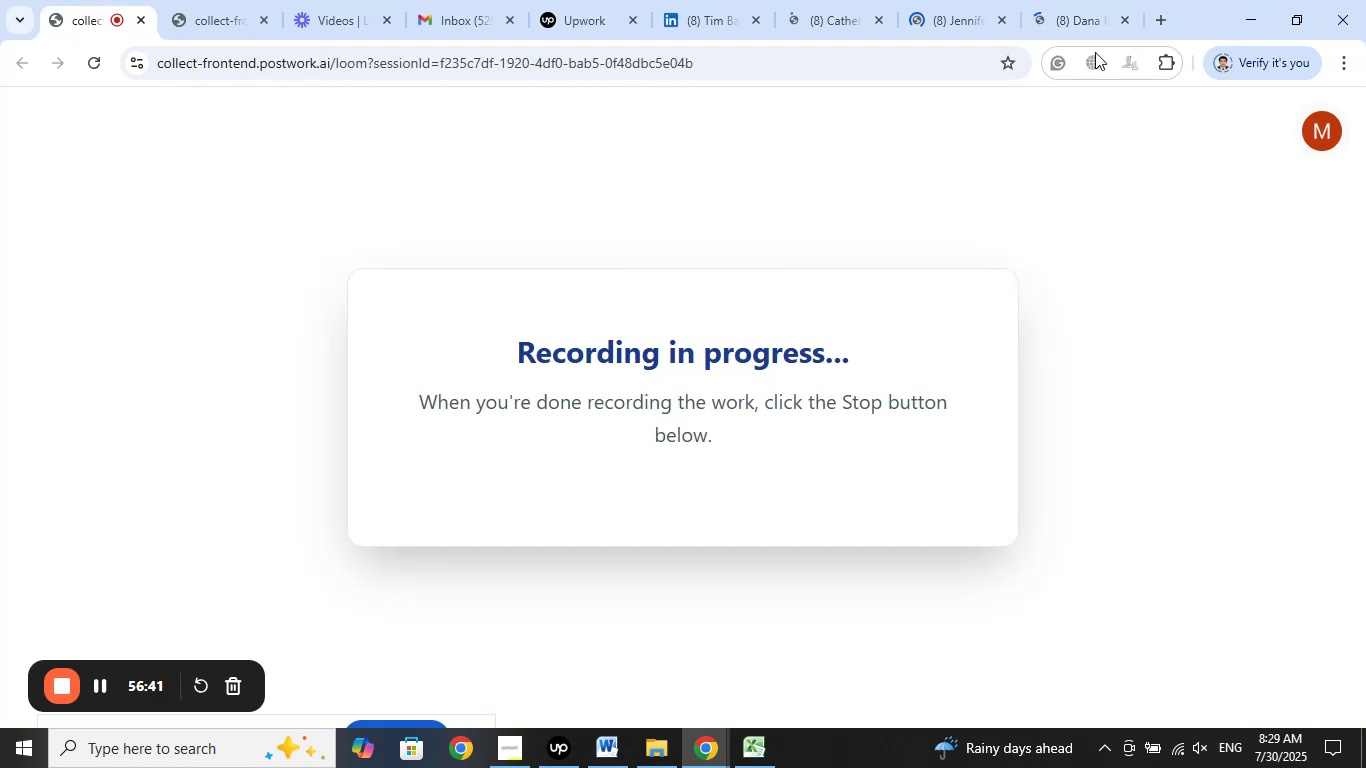 
left_click([1082, 0])
 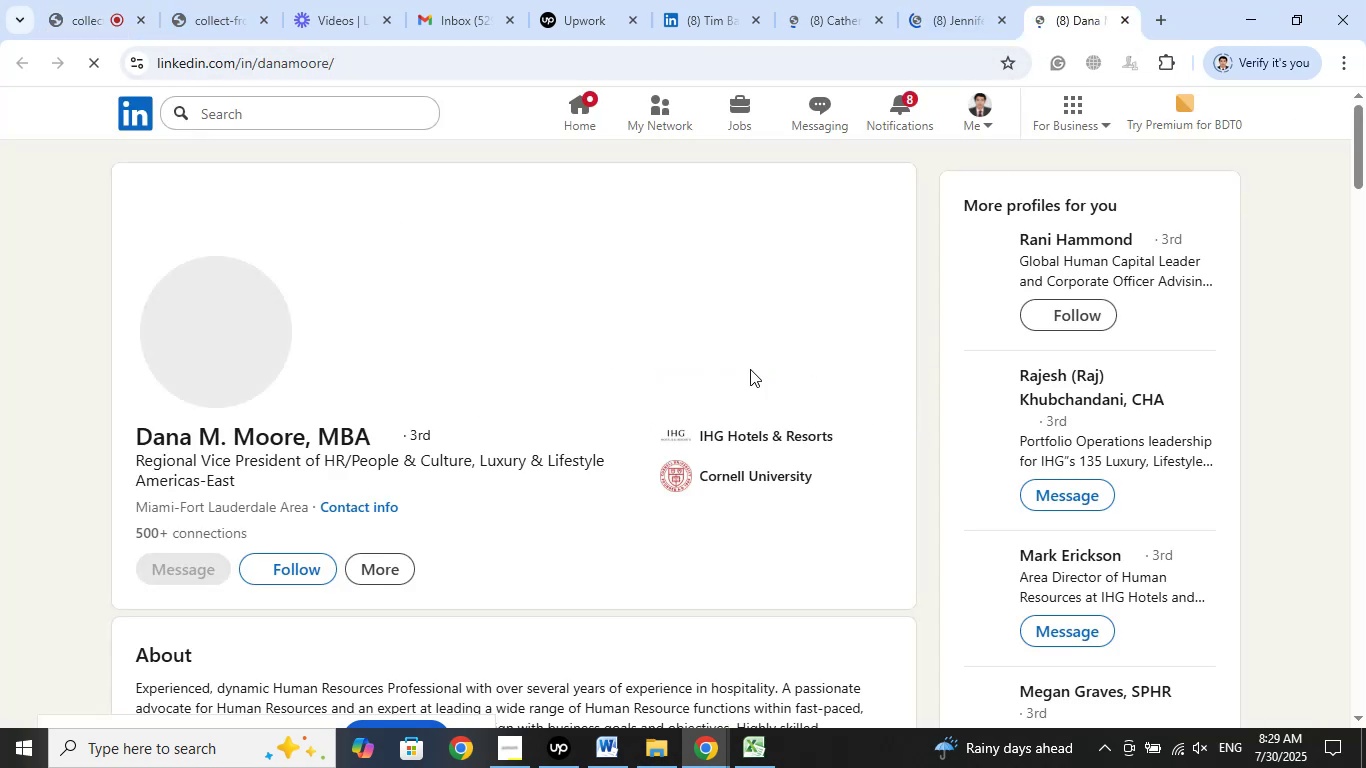 
wait(6.97)
 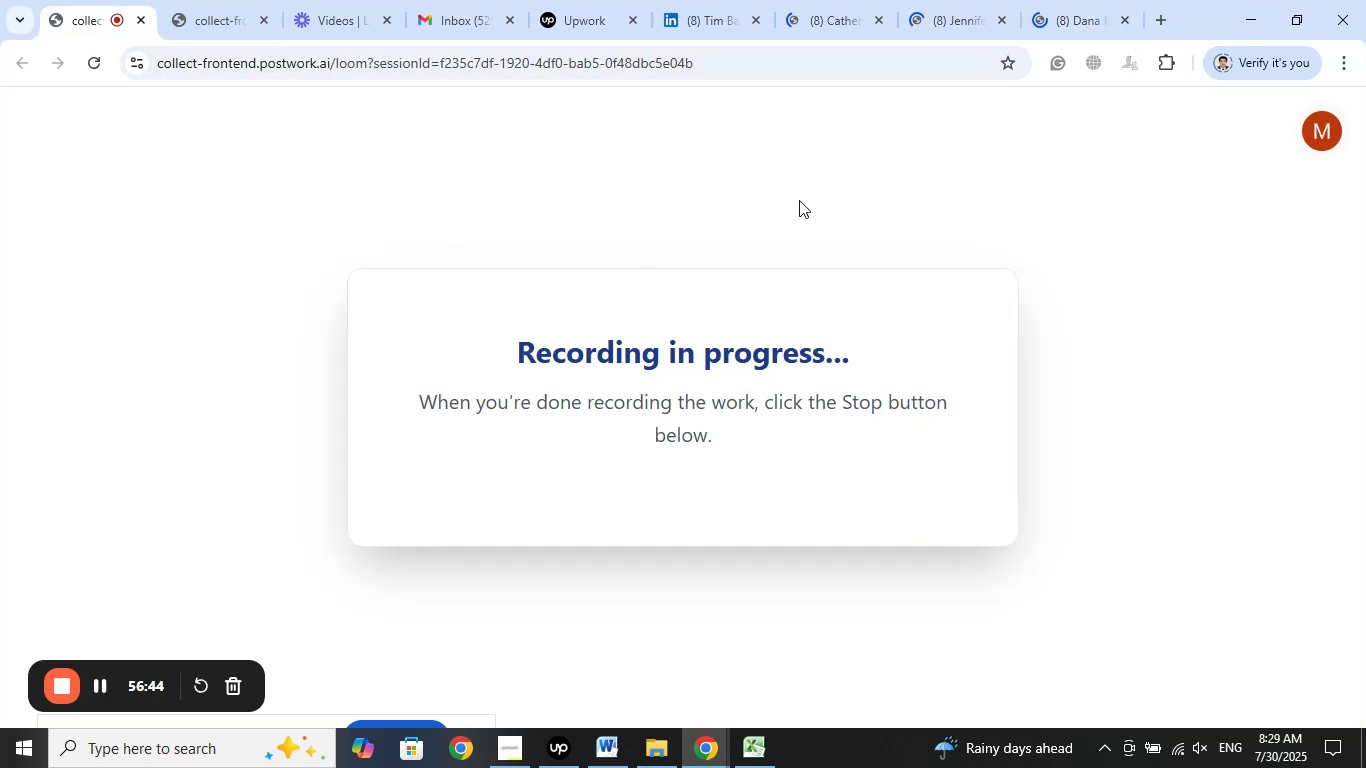 
left_click([767, 440])
 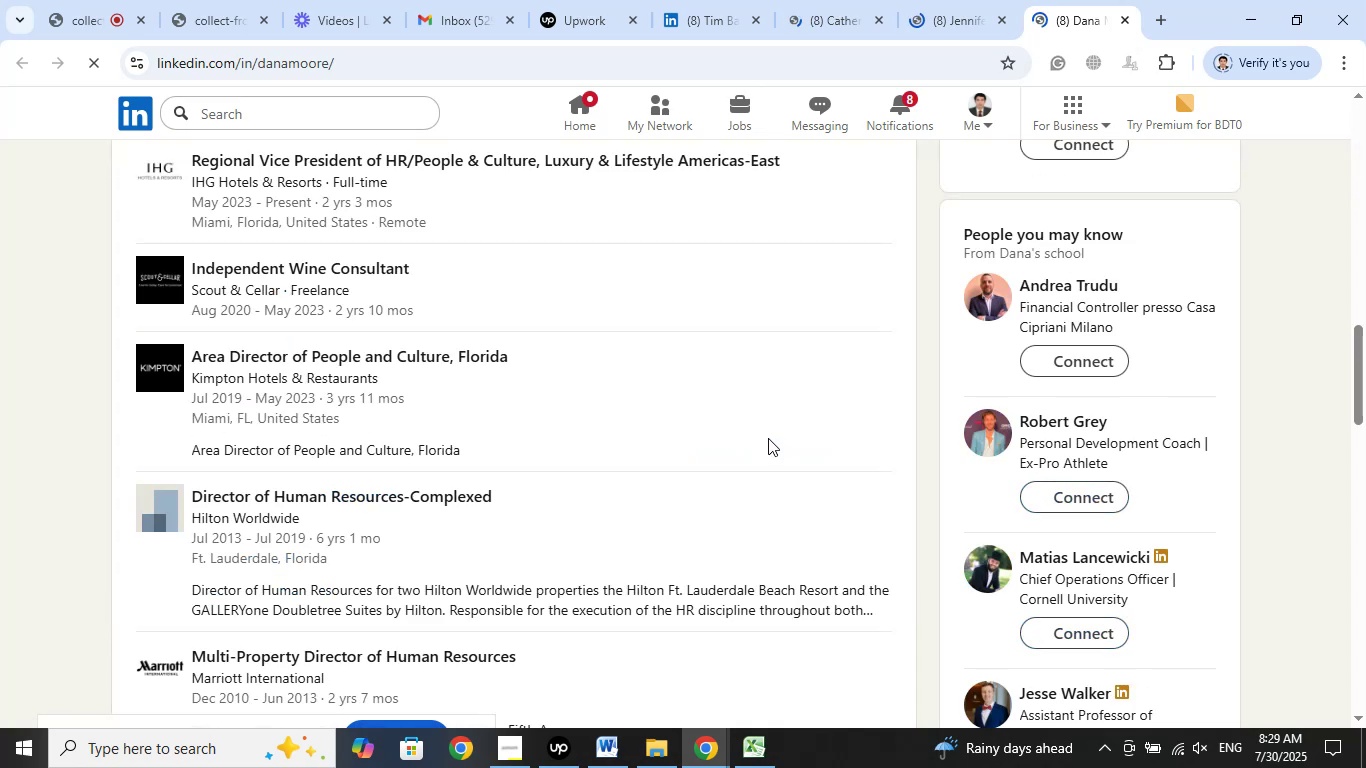 
scroll: coordinate [725, 387], scroll_direction: up, amount: 2.0
 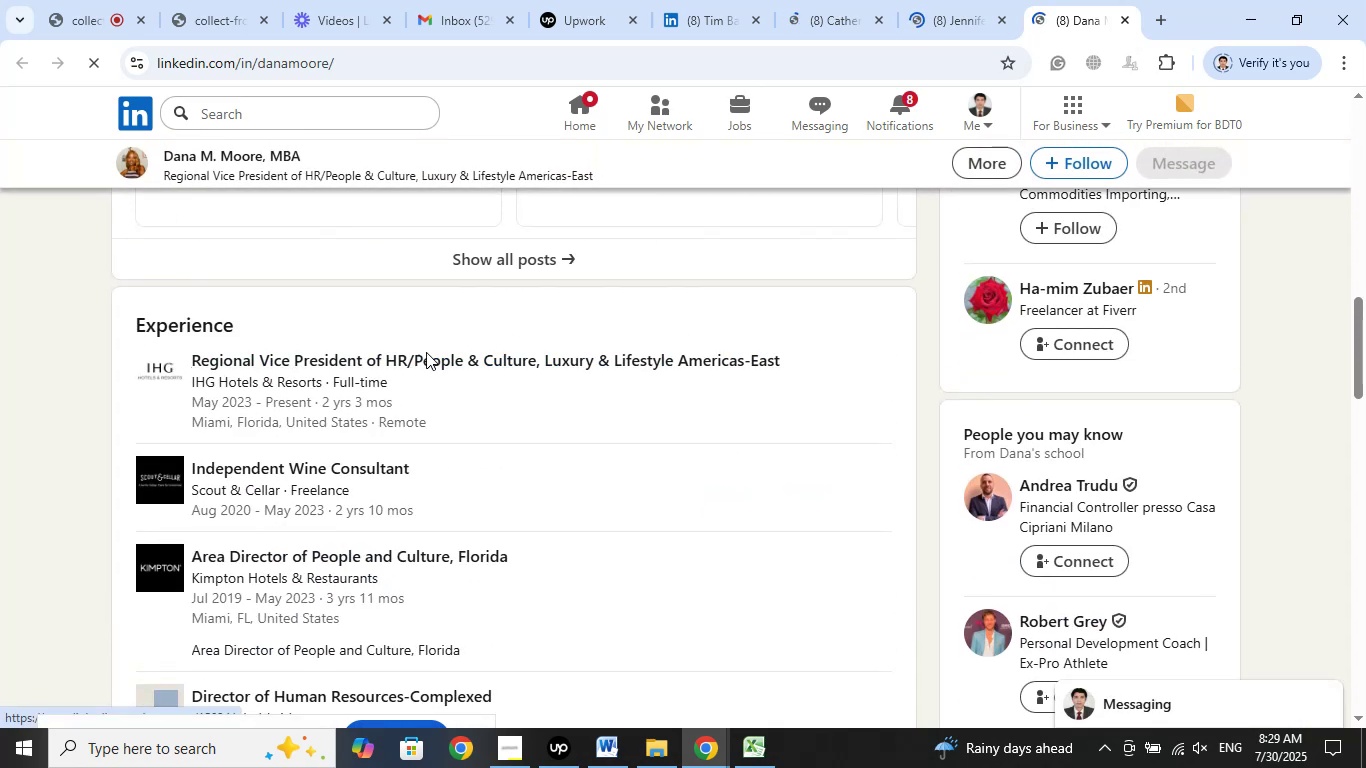 
right_click([426, 352])
 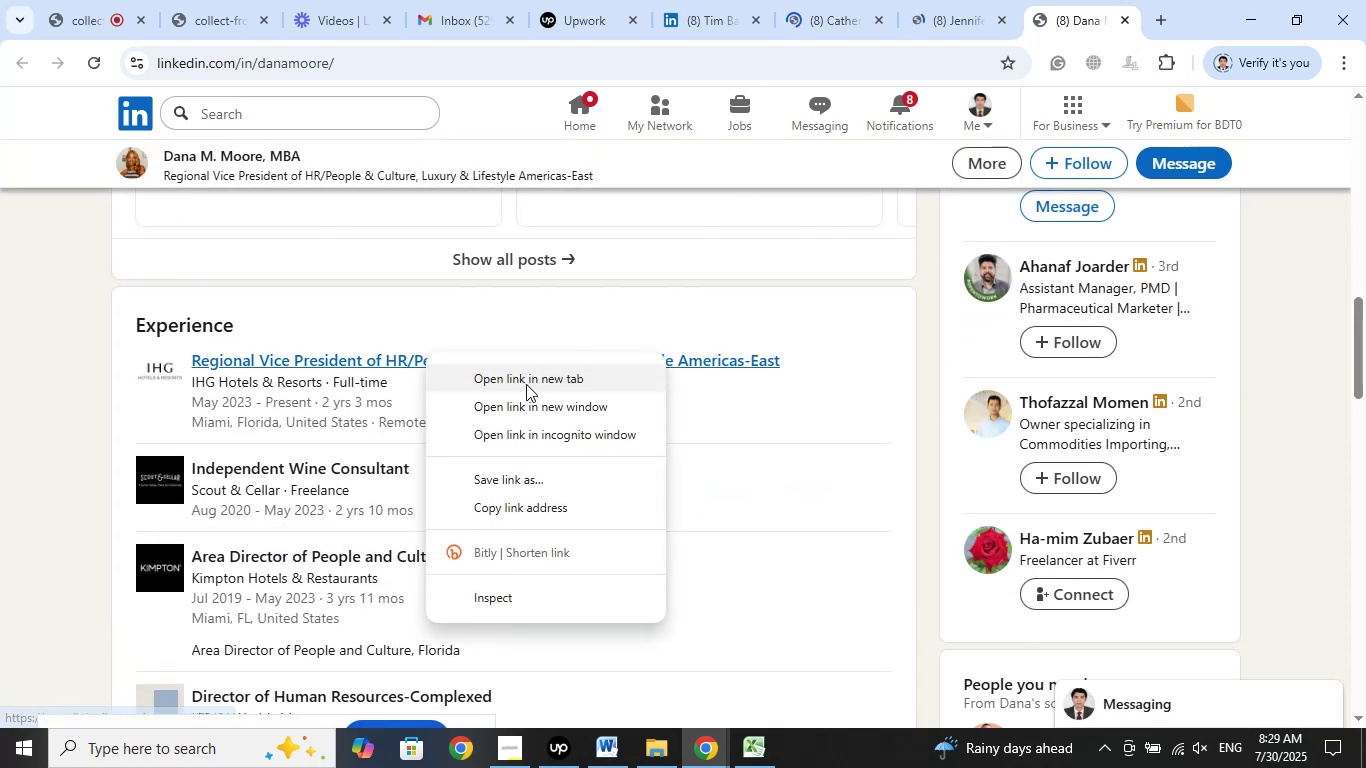 
left_click([526, 384])
 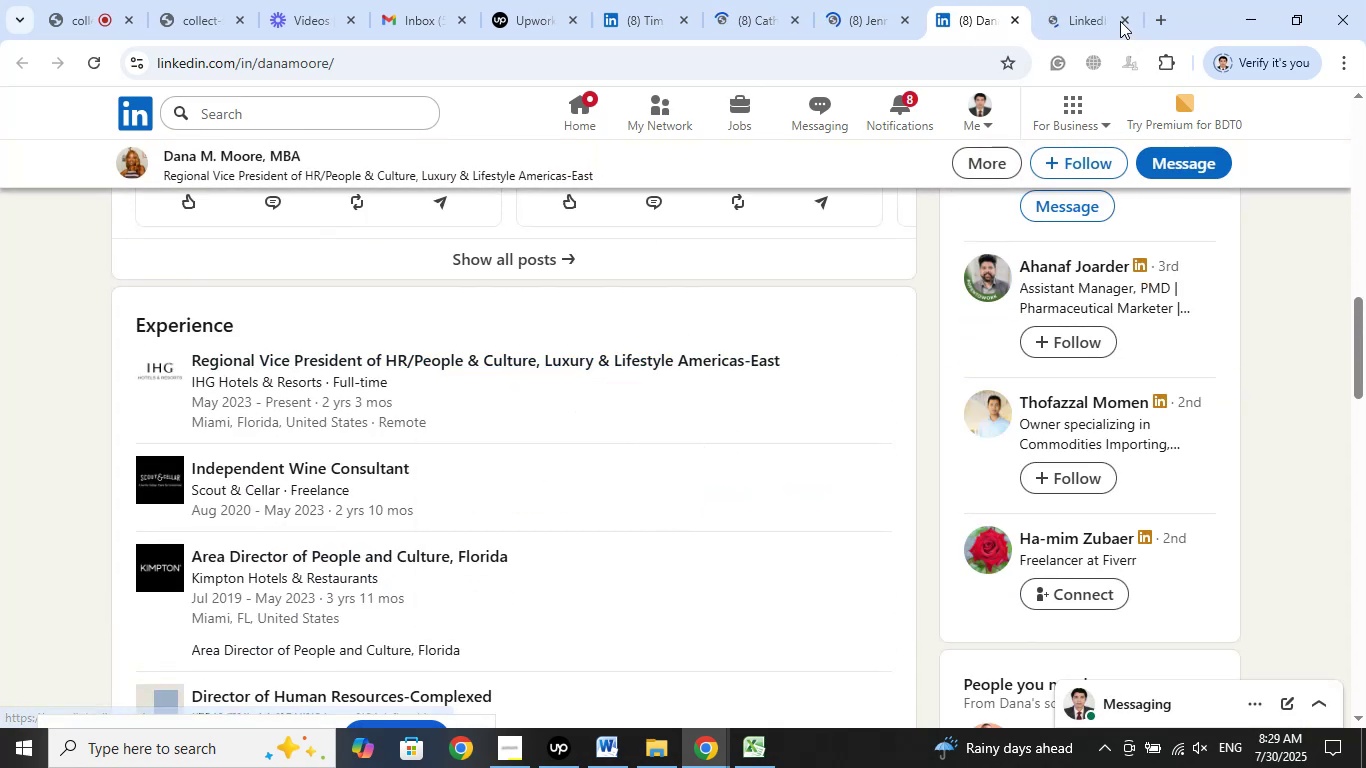 
left_click([1076, 0])
 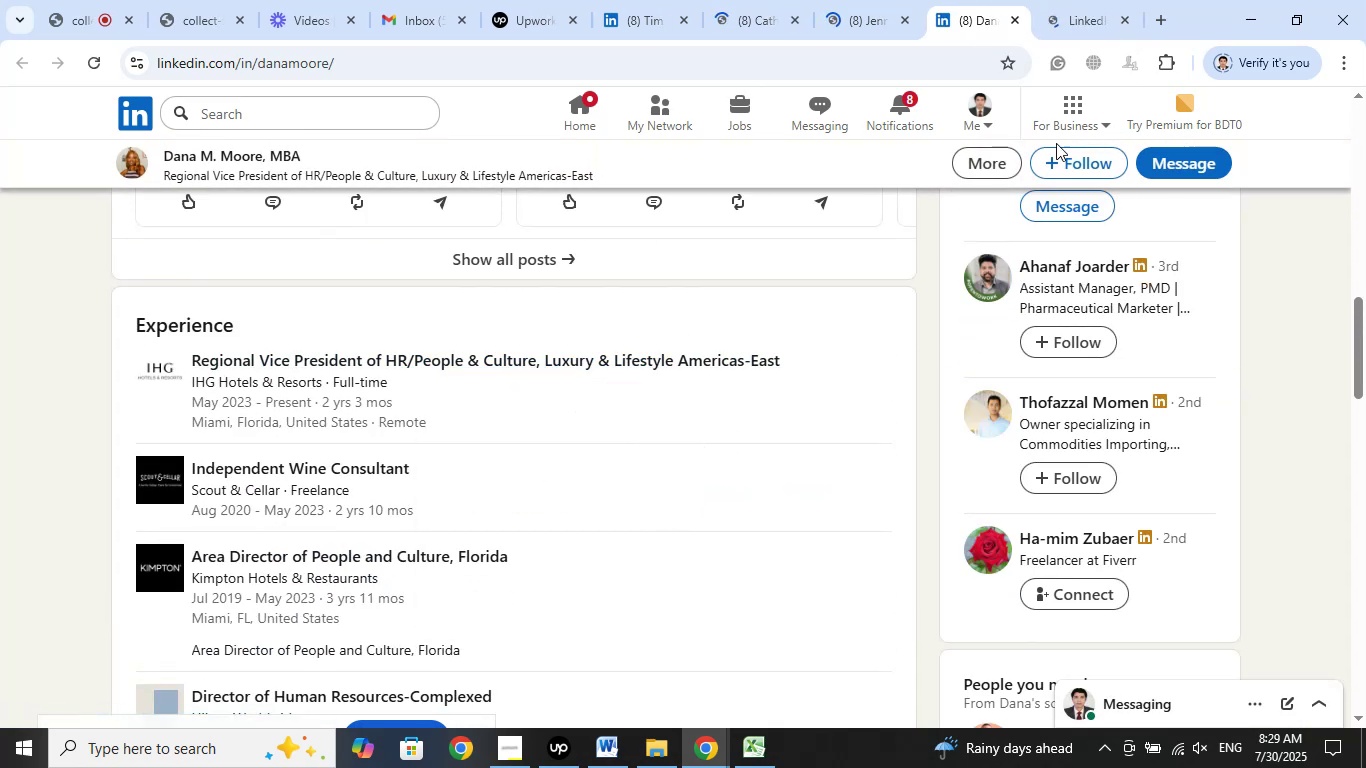 
mouse_move([1070, 230])
 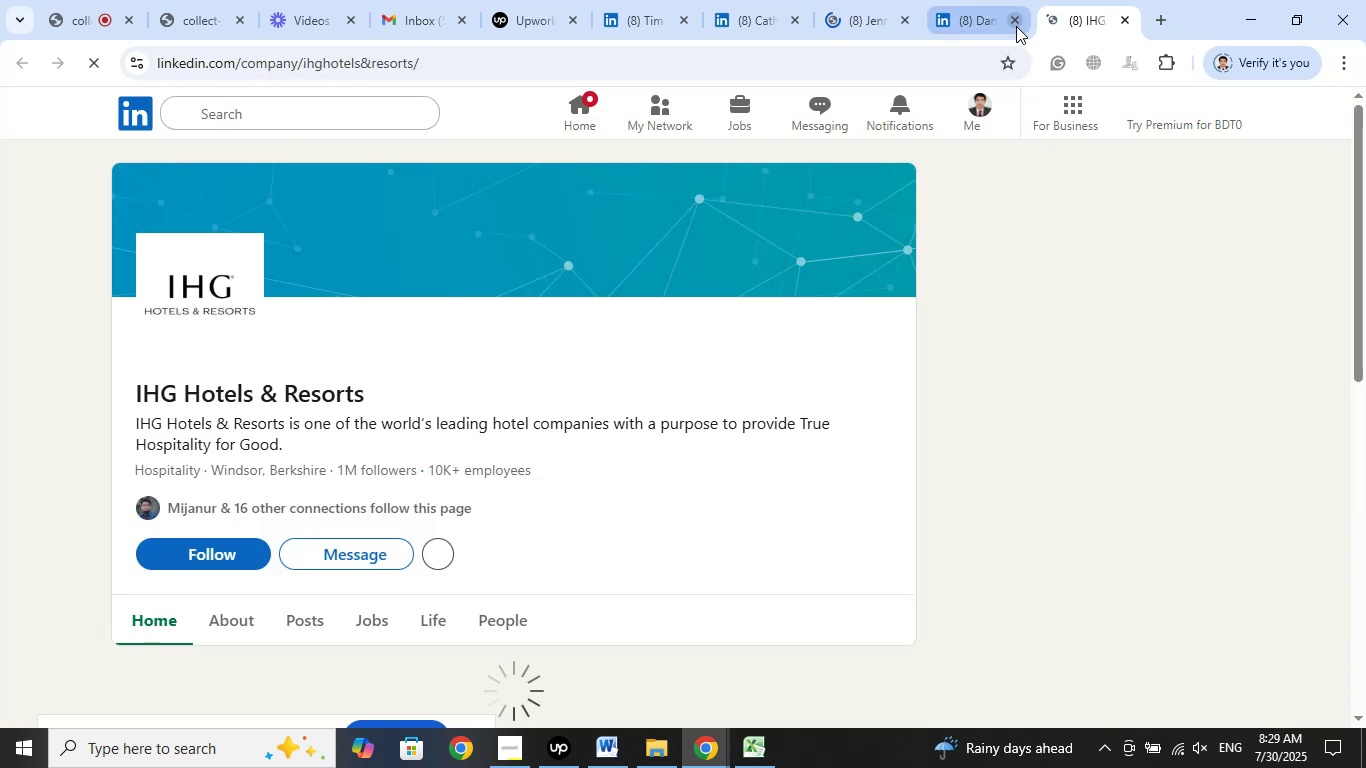 
left_click([1014, 26])
 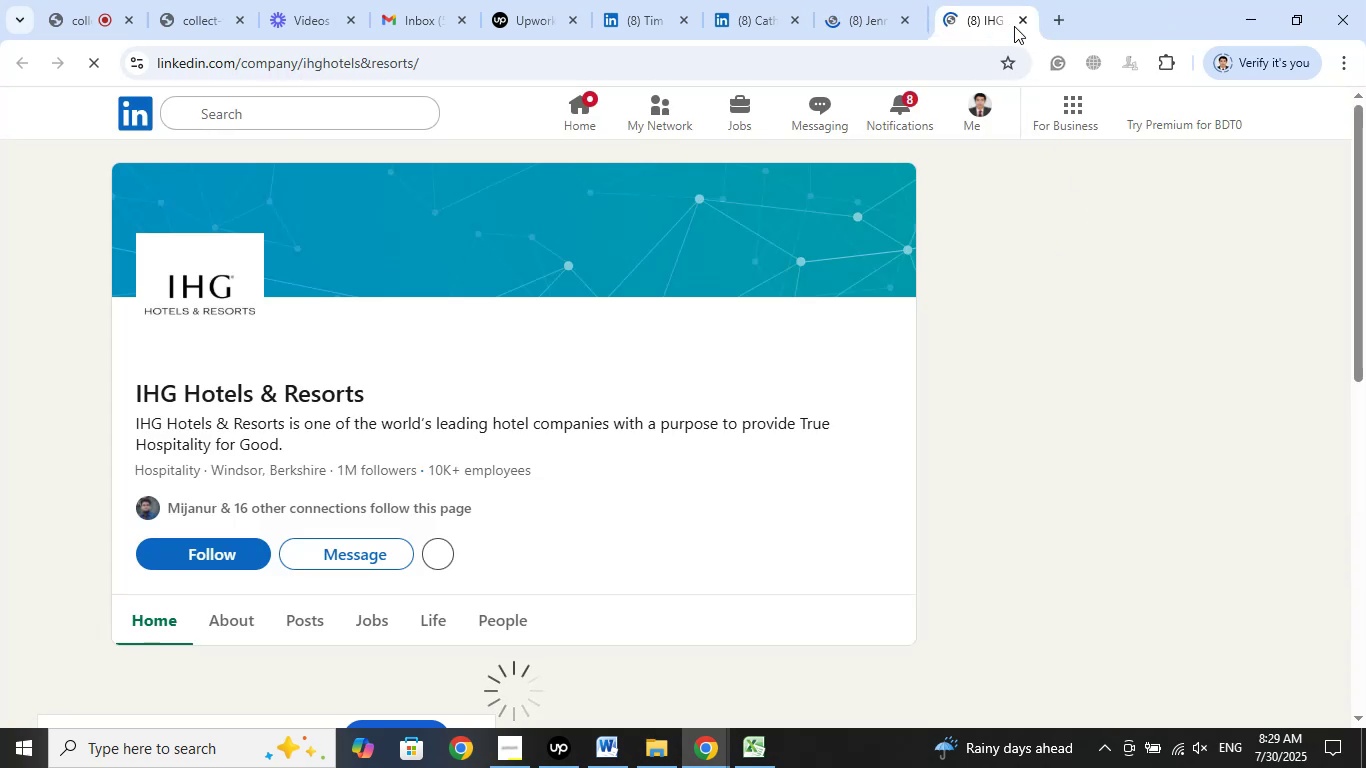 
left_click([1014, 26])
 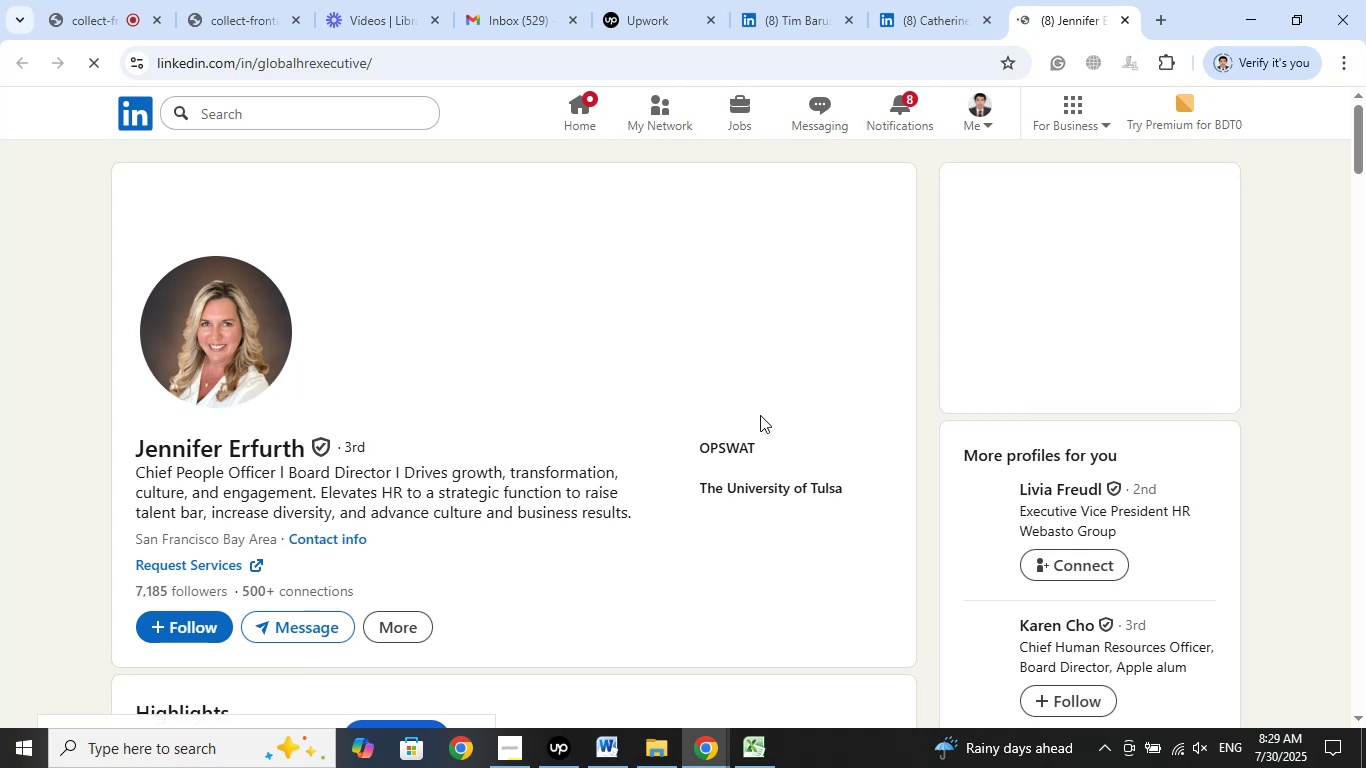 
wait(5.75)
 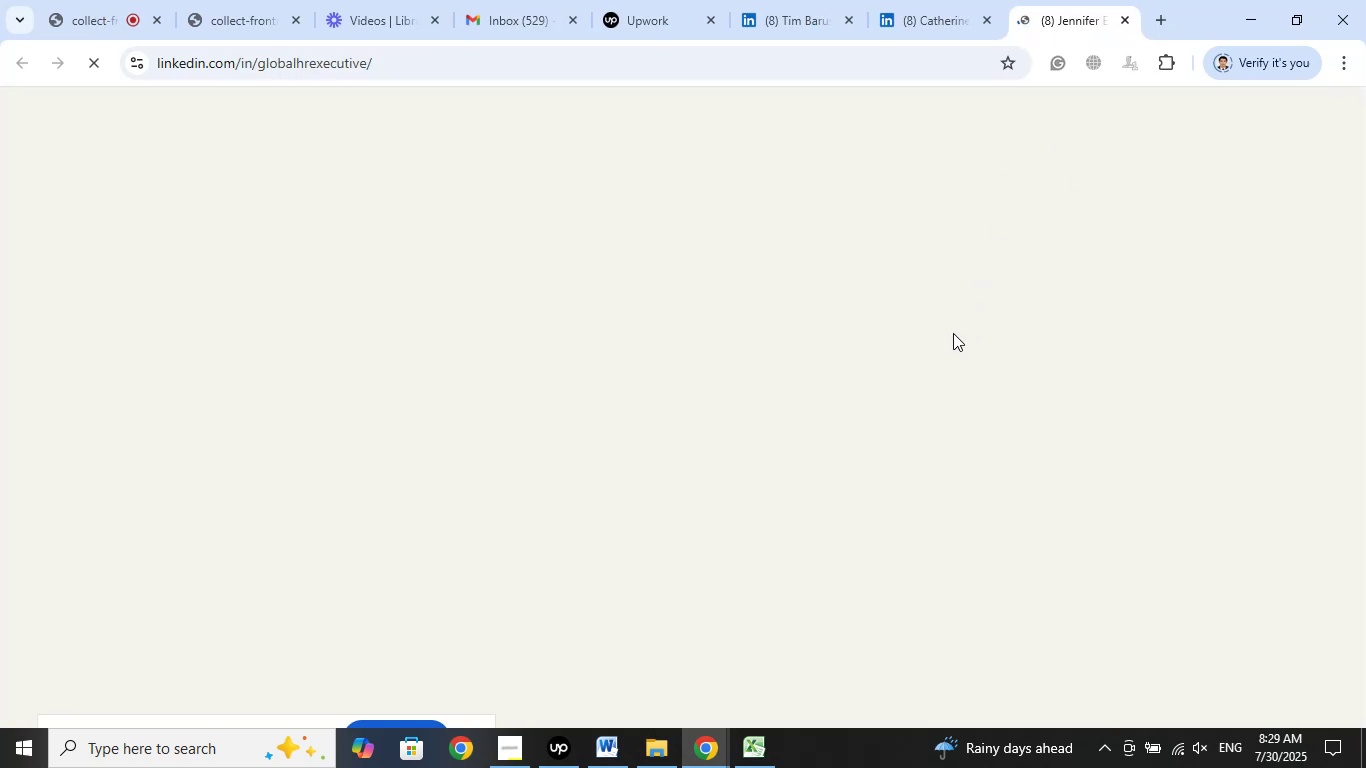 
left_click([735, 447])
 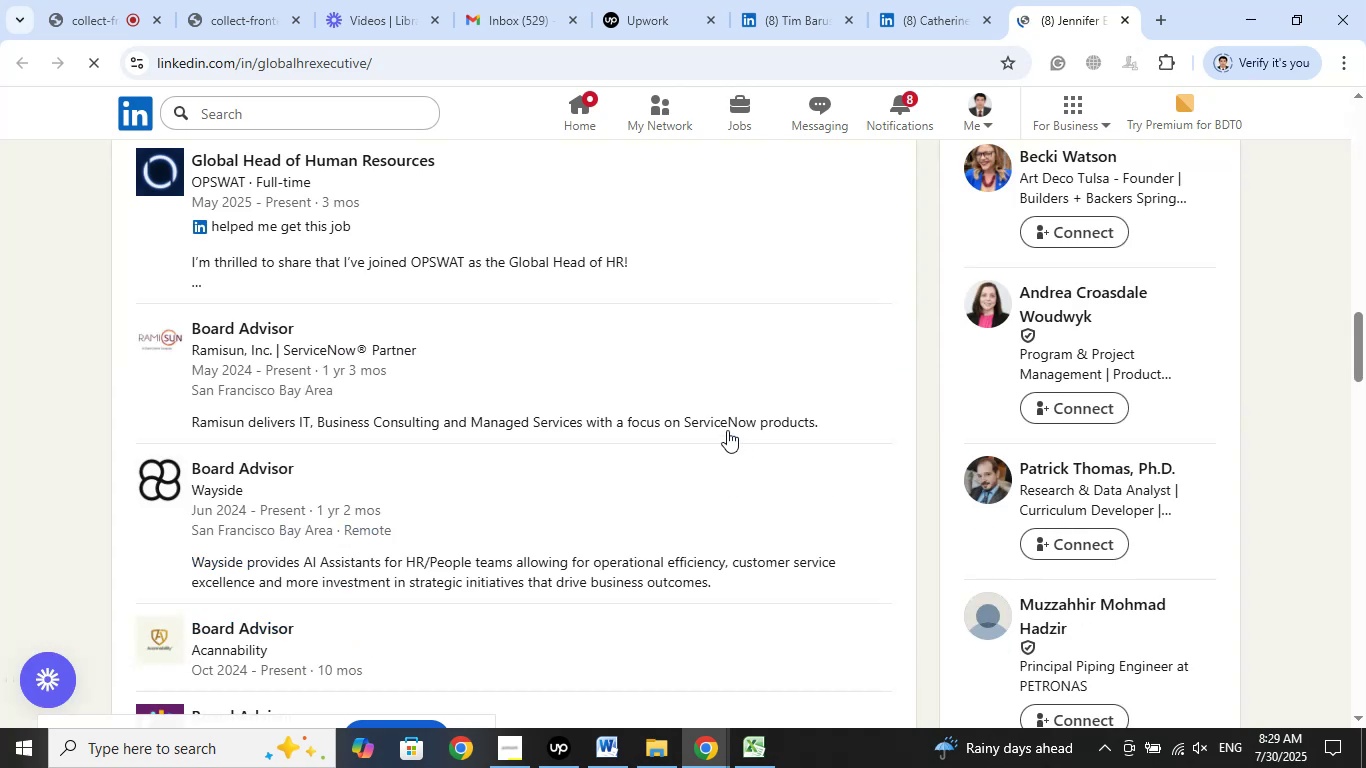 
scroll: coordinate [710, 419], scroll_direction: up, amount: 2.0
 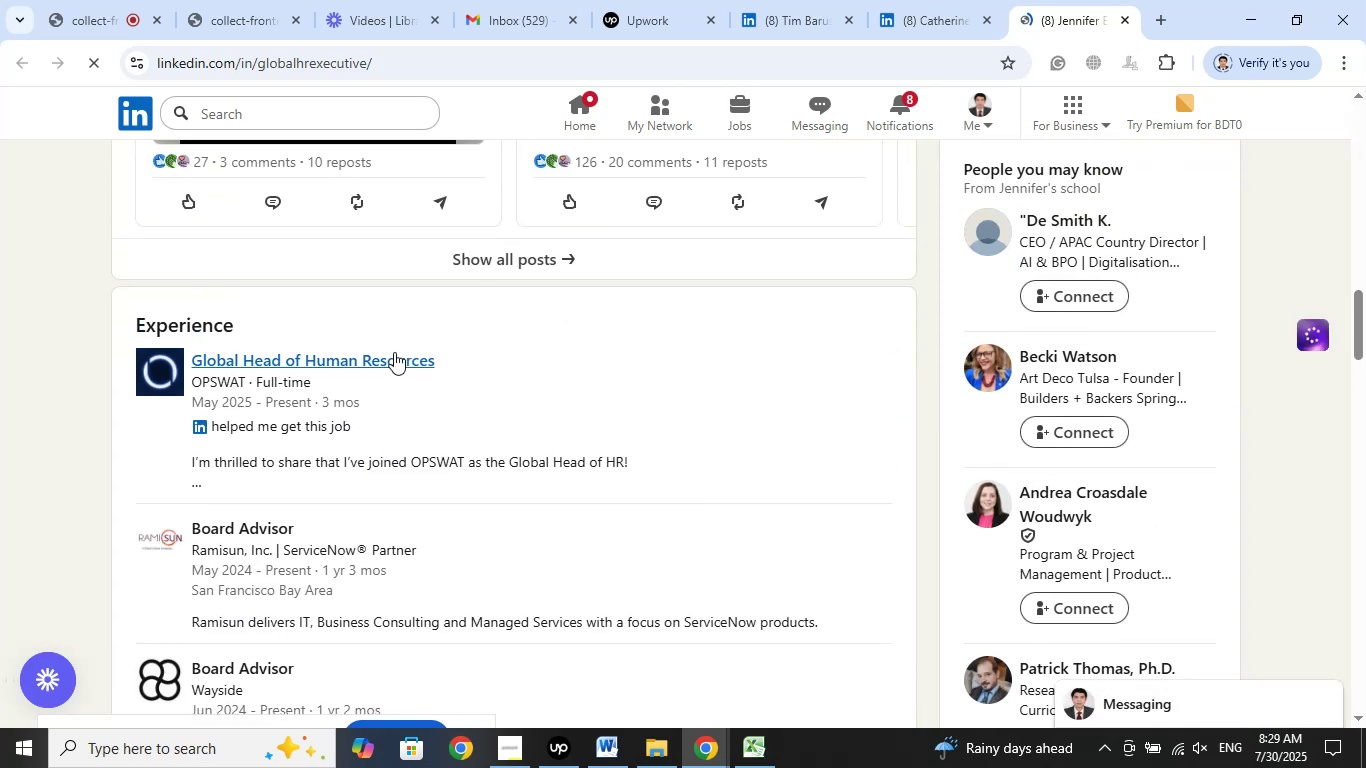 
right_click([394, 352])
 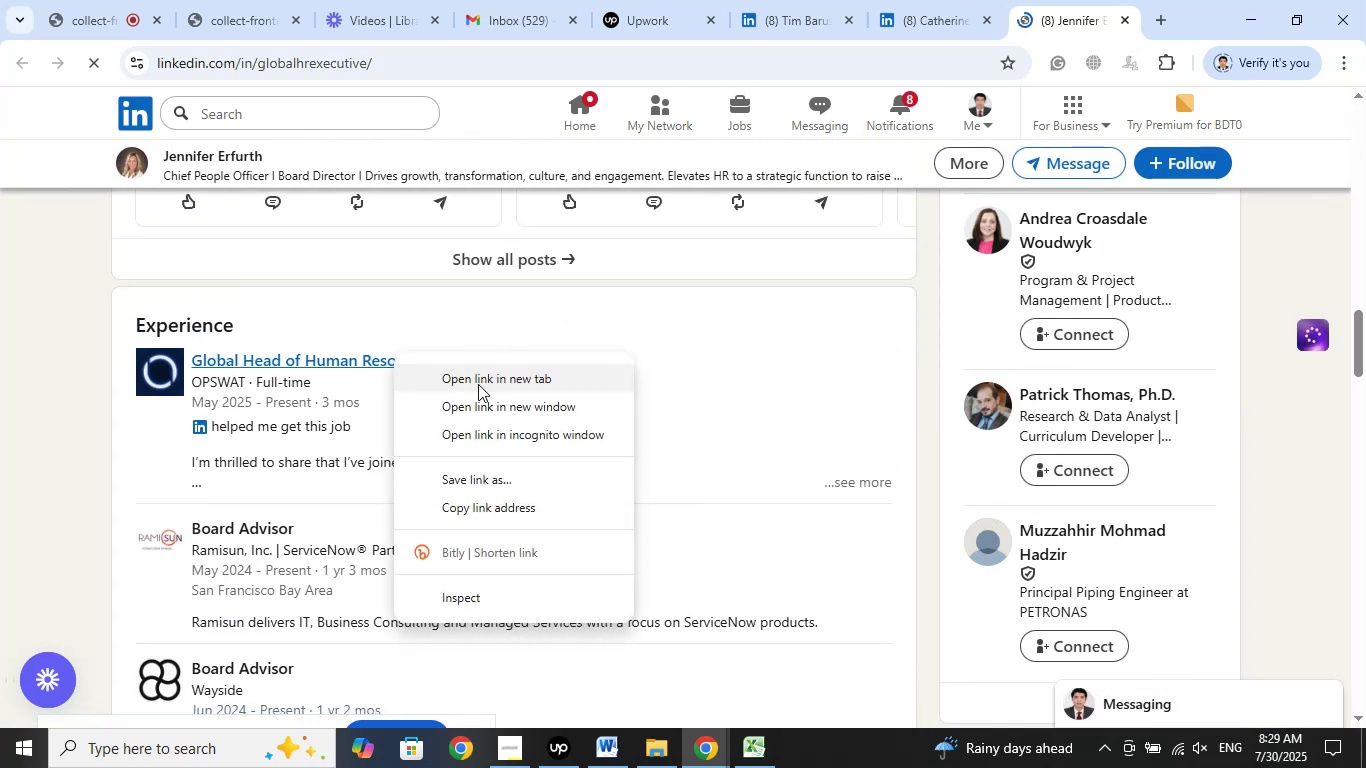 
left_click([478, 384])
 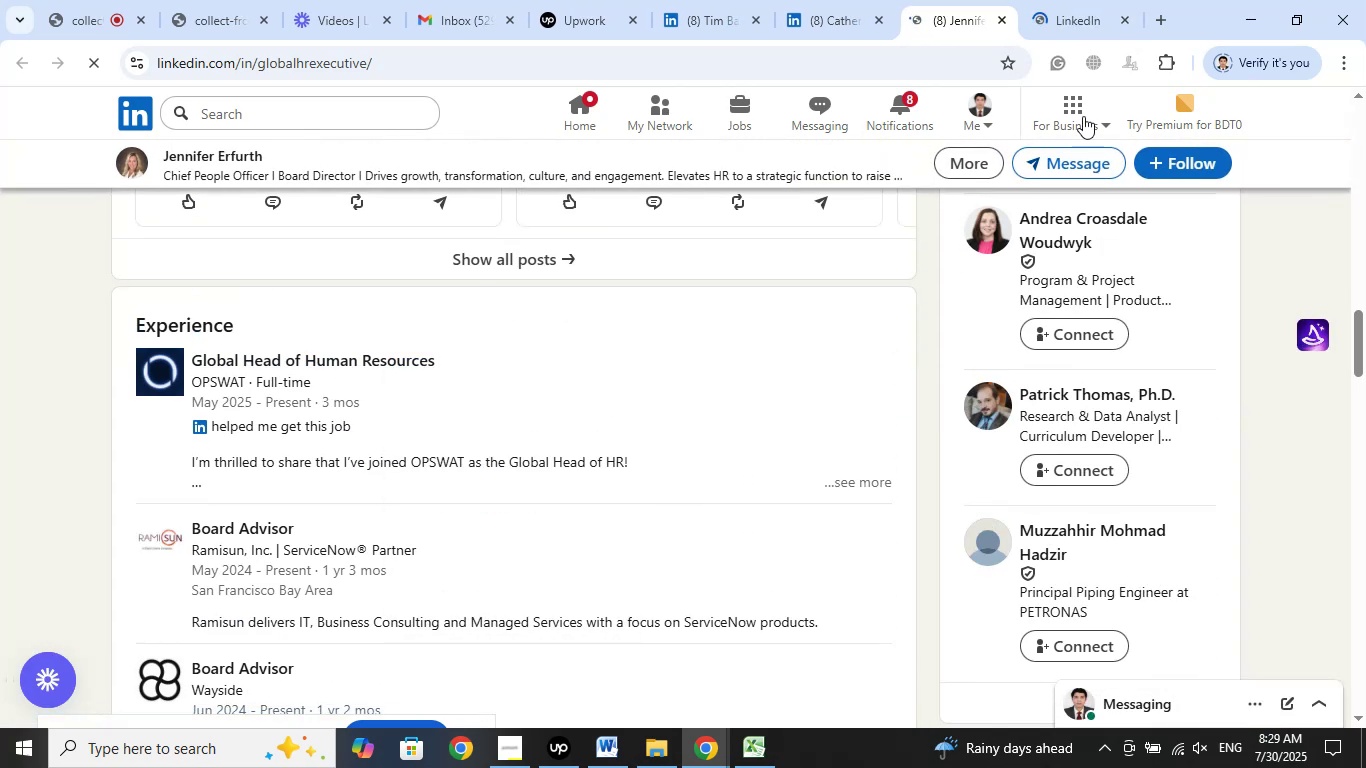 
left_click([1086, 0])
 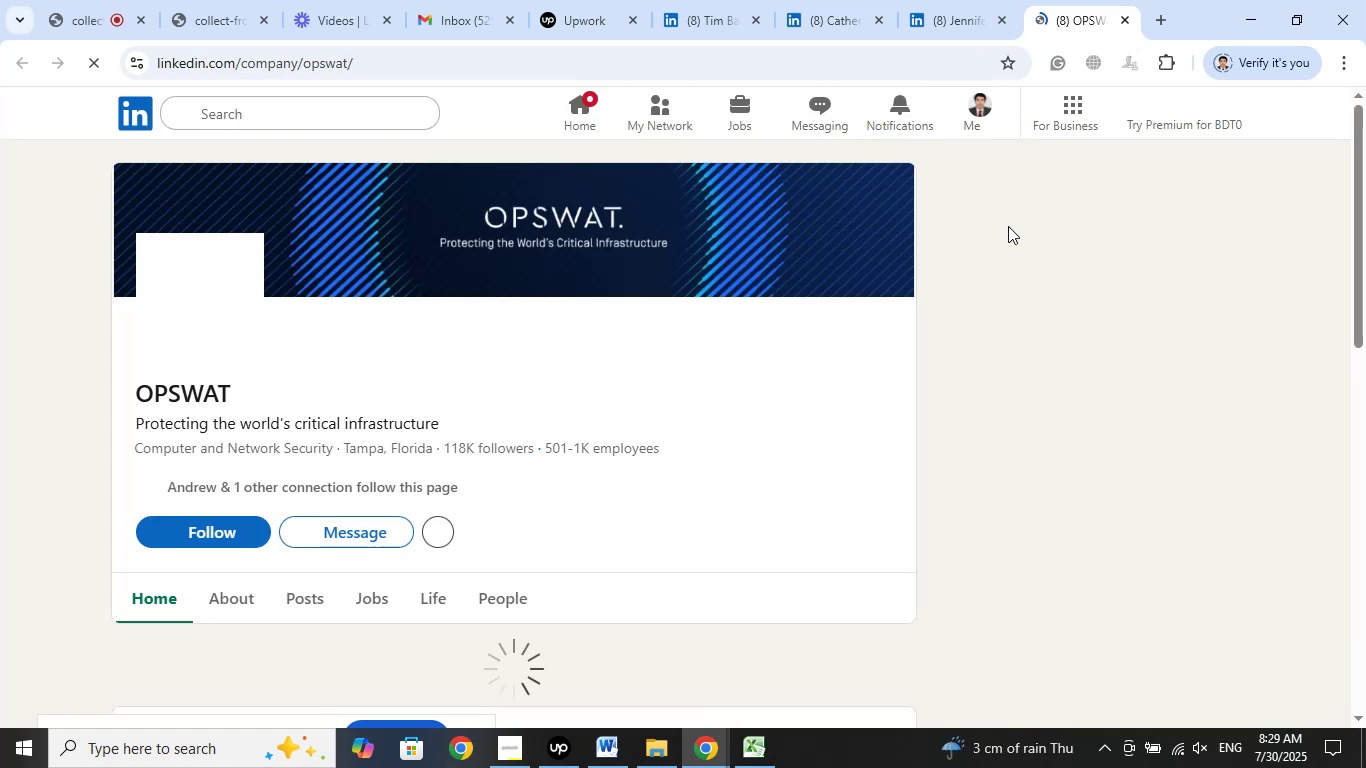 
wait(7.14)
 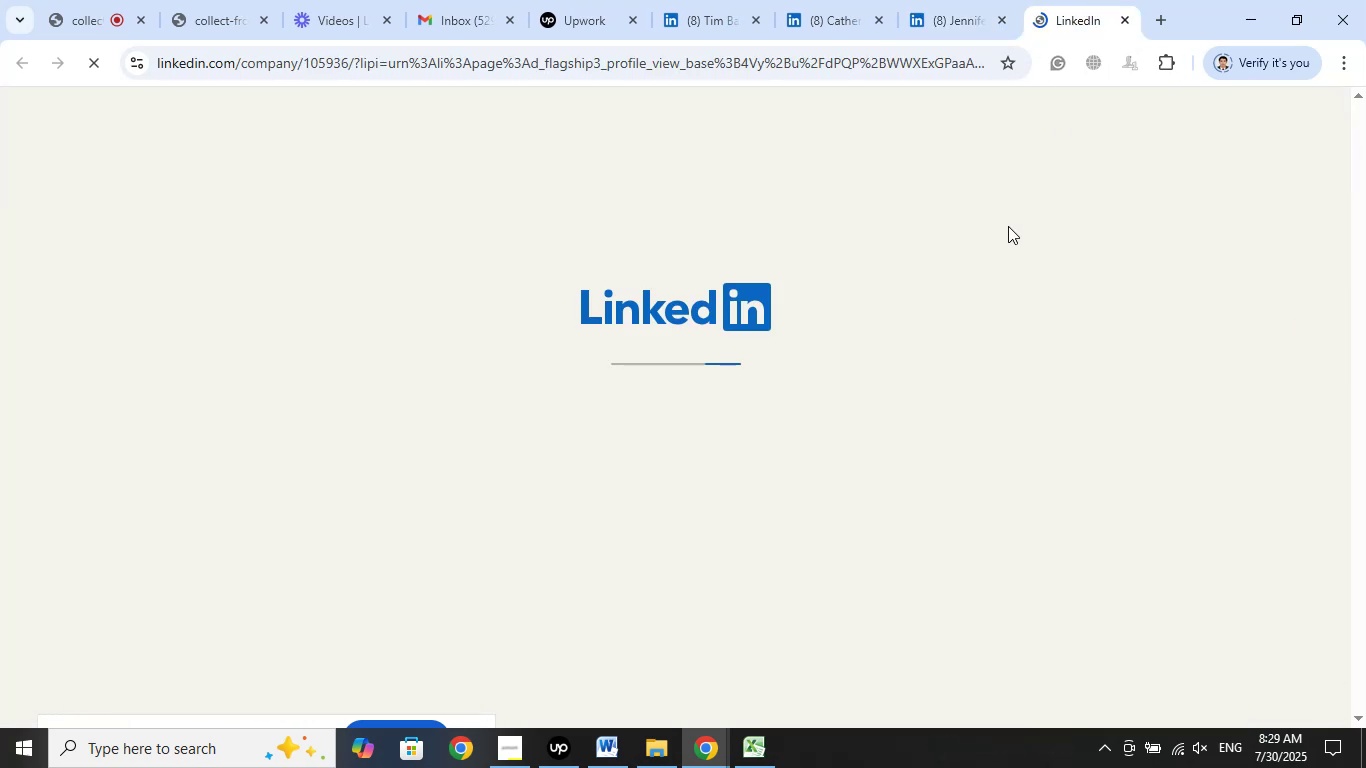 
left_click([1003, 25])
 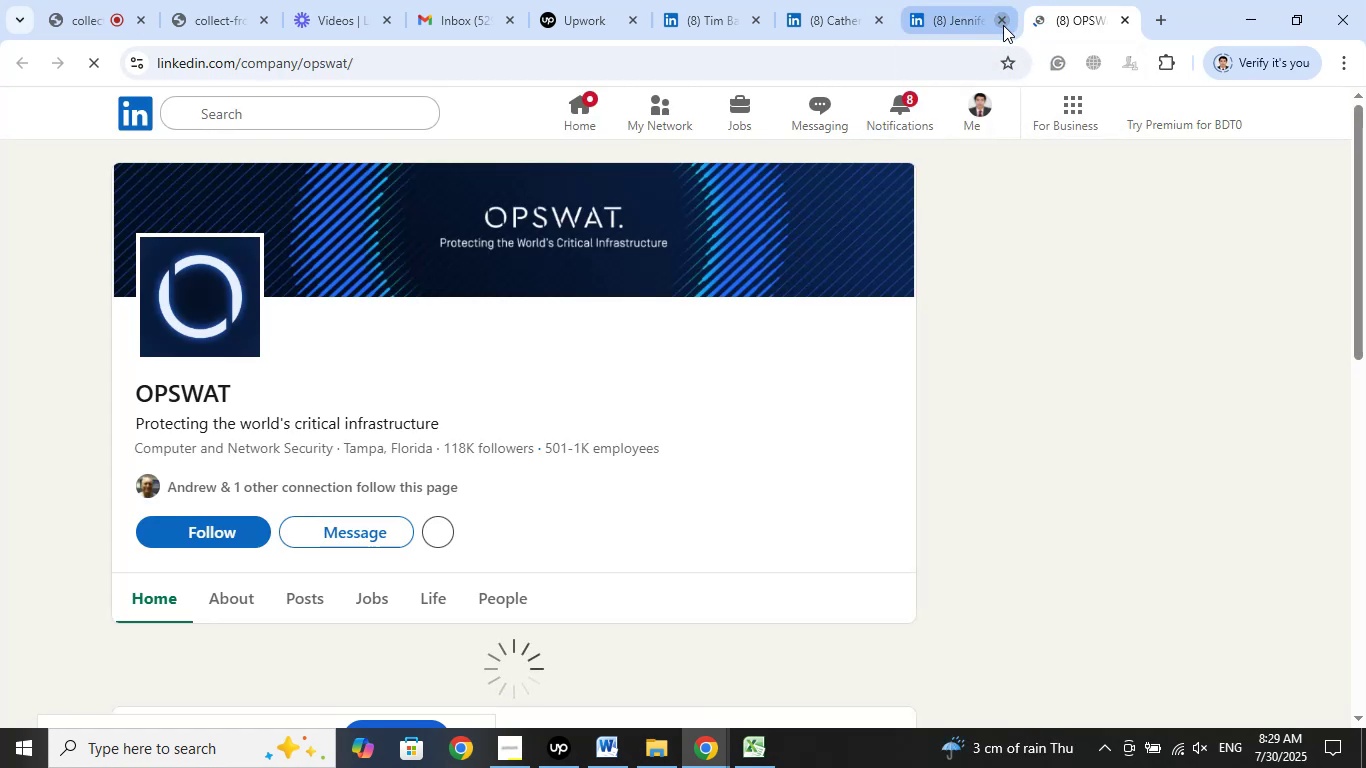 
left_click([1003, 25])
 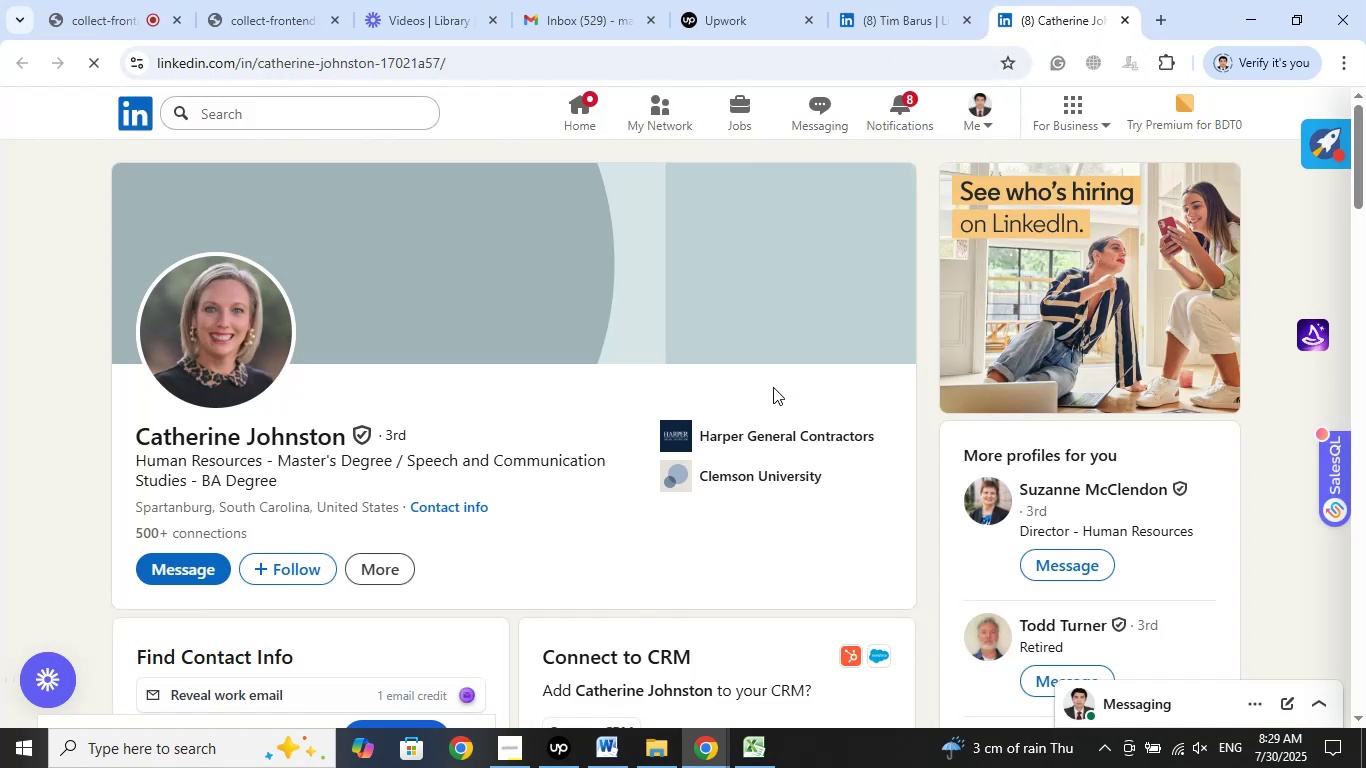 
left_click([761, 432])
 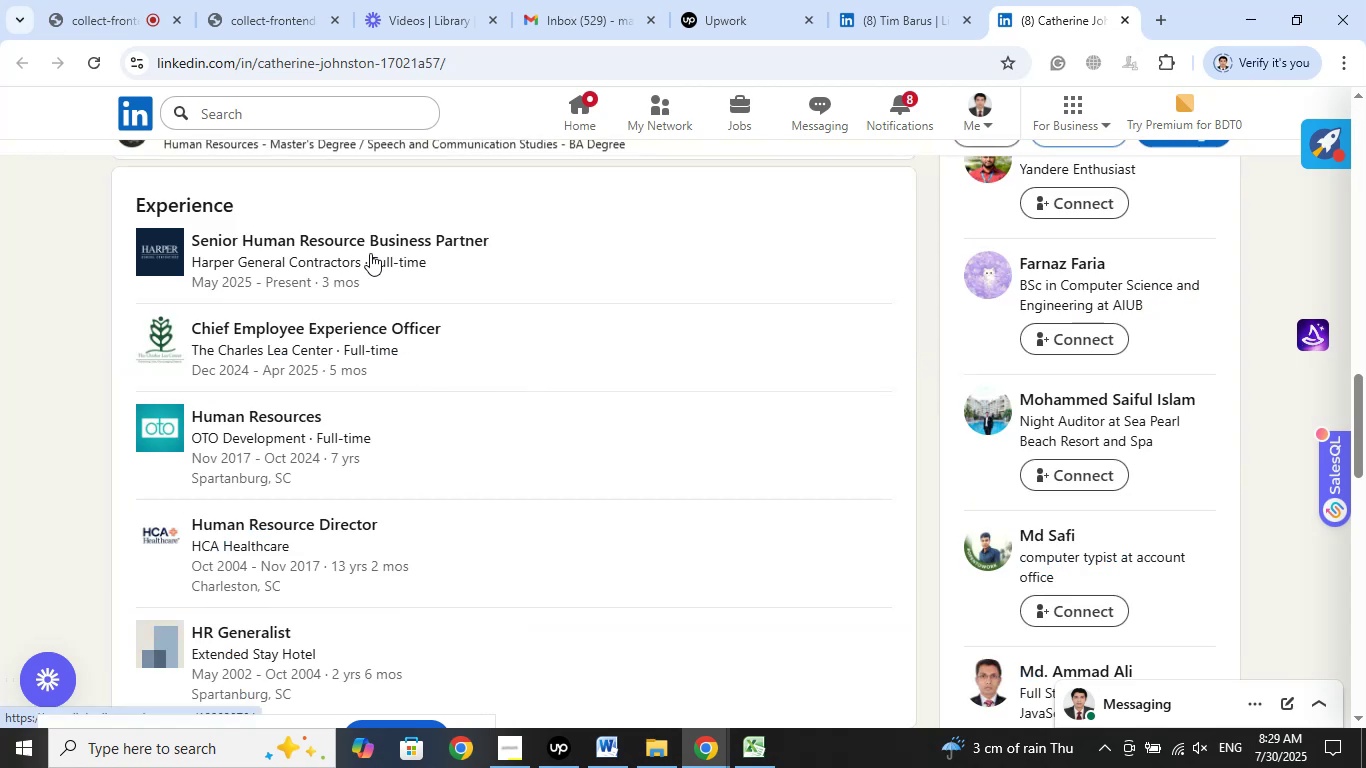 
right_click([400, 240])
 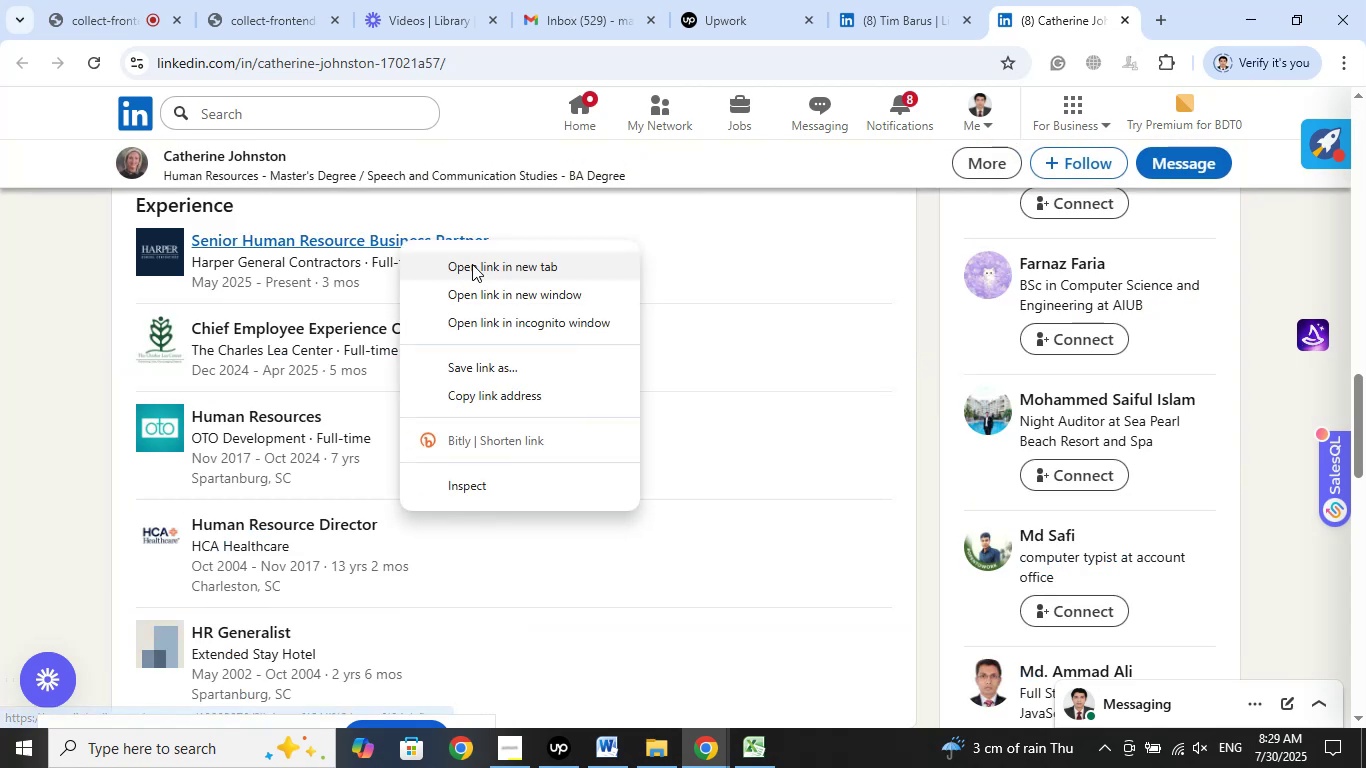 
left_click([472, 264])
 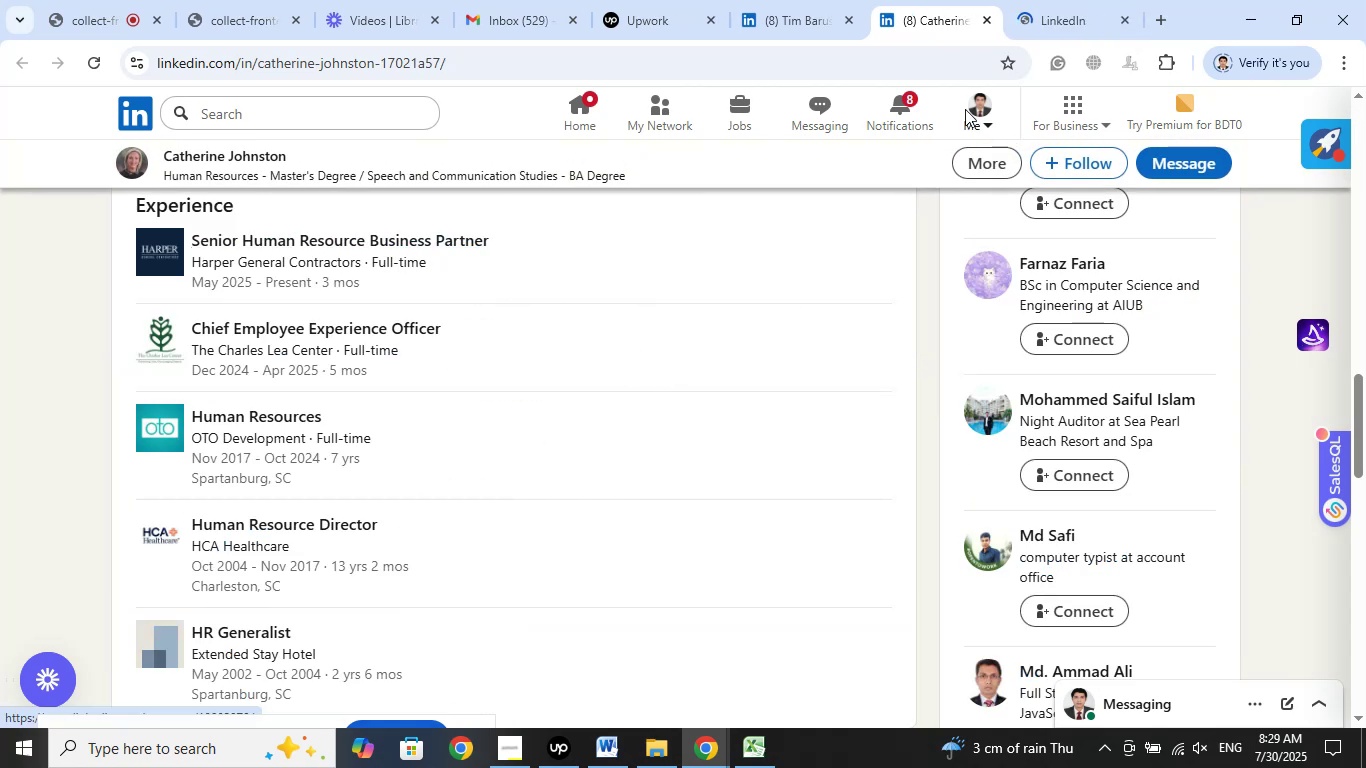 
left_click([1046, 11])
 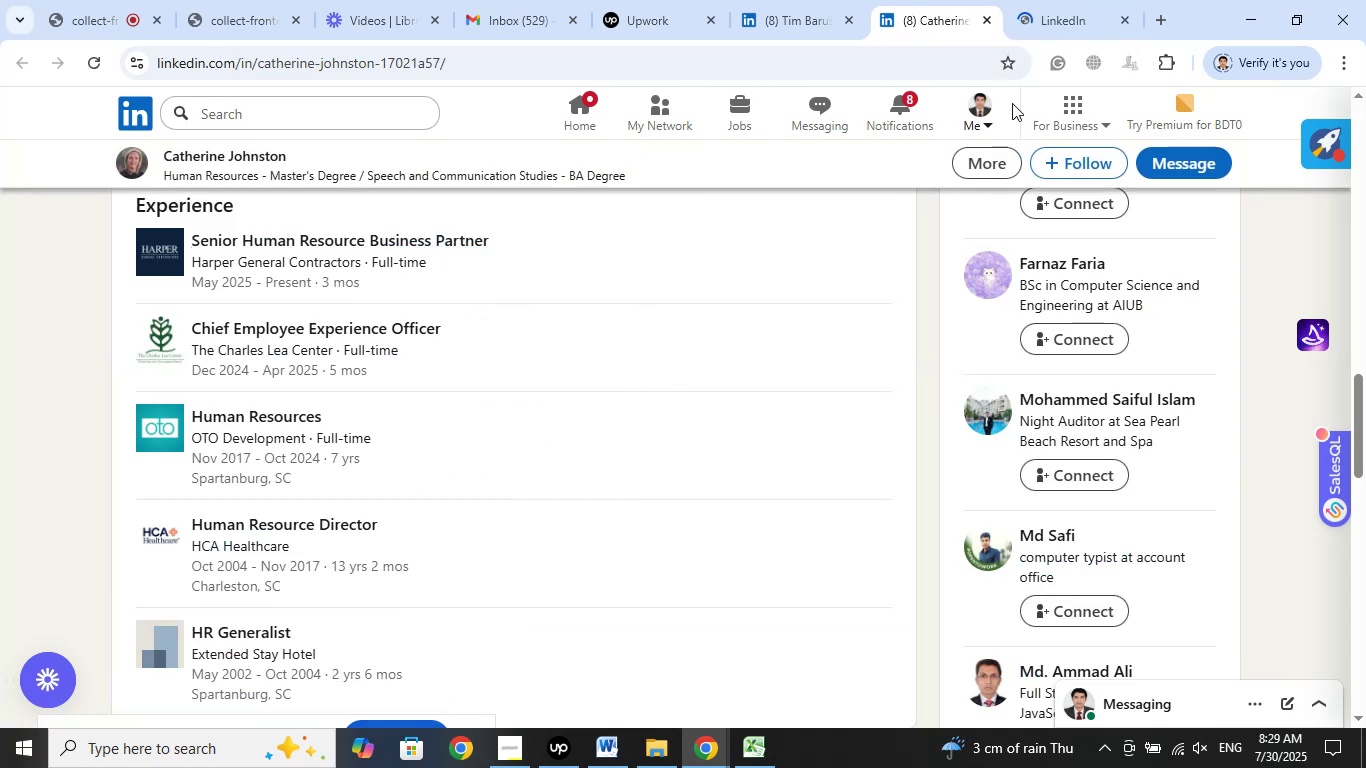 
mouse_move([956, 203])
 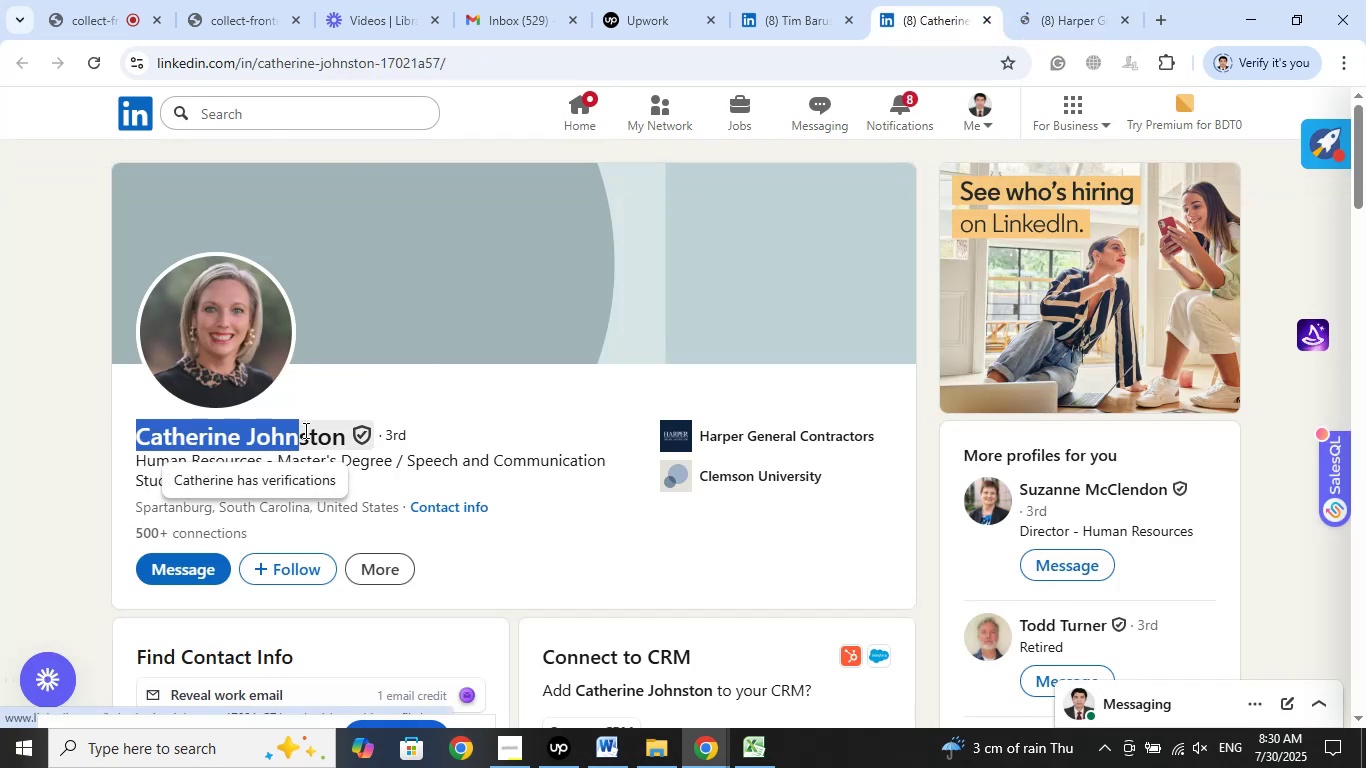 
wait(6.03)
 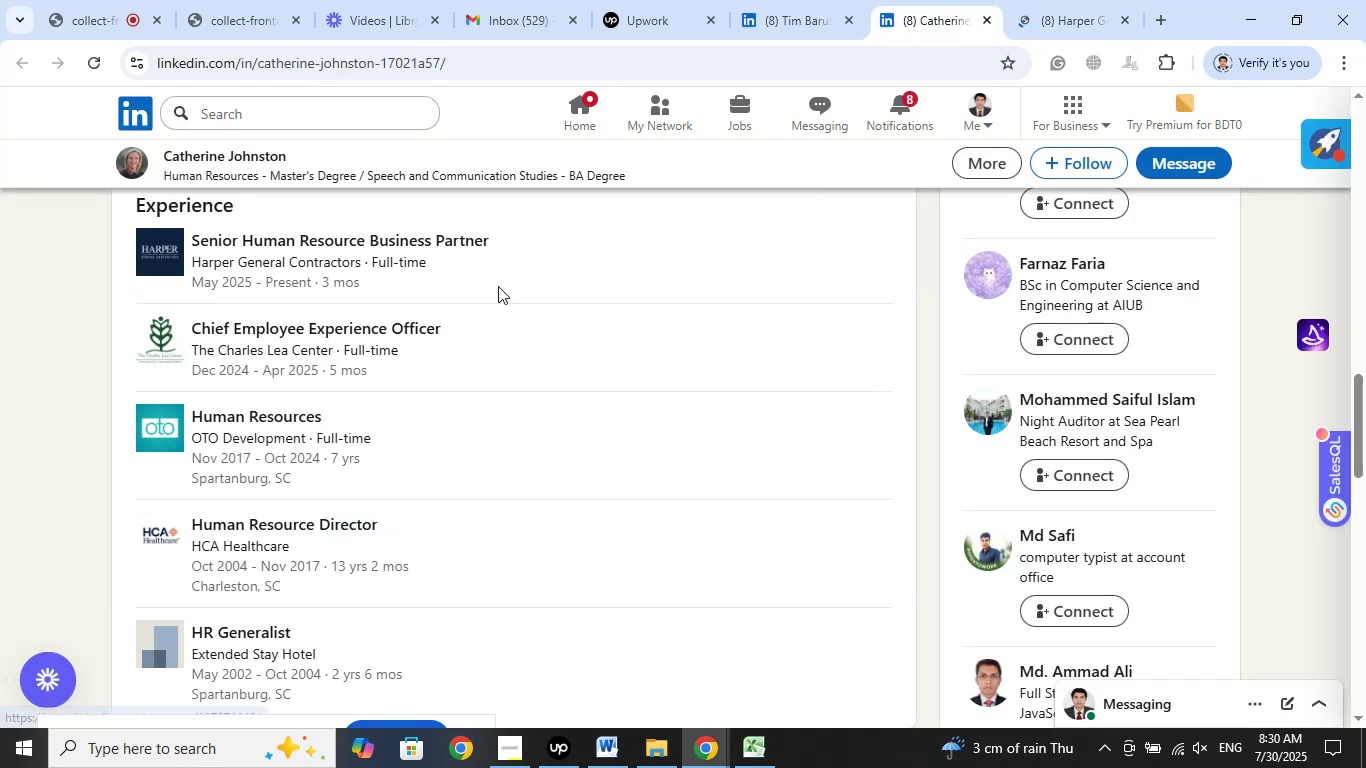 
right_click([301, 436])
 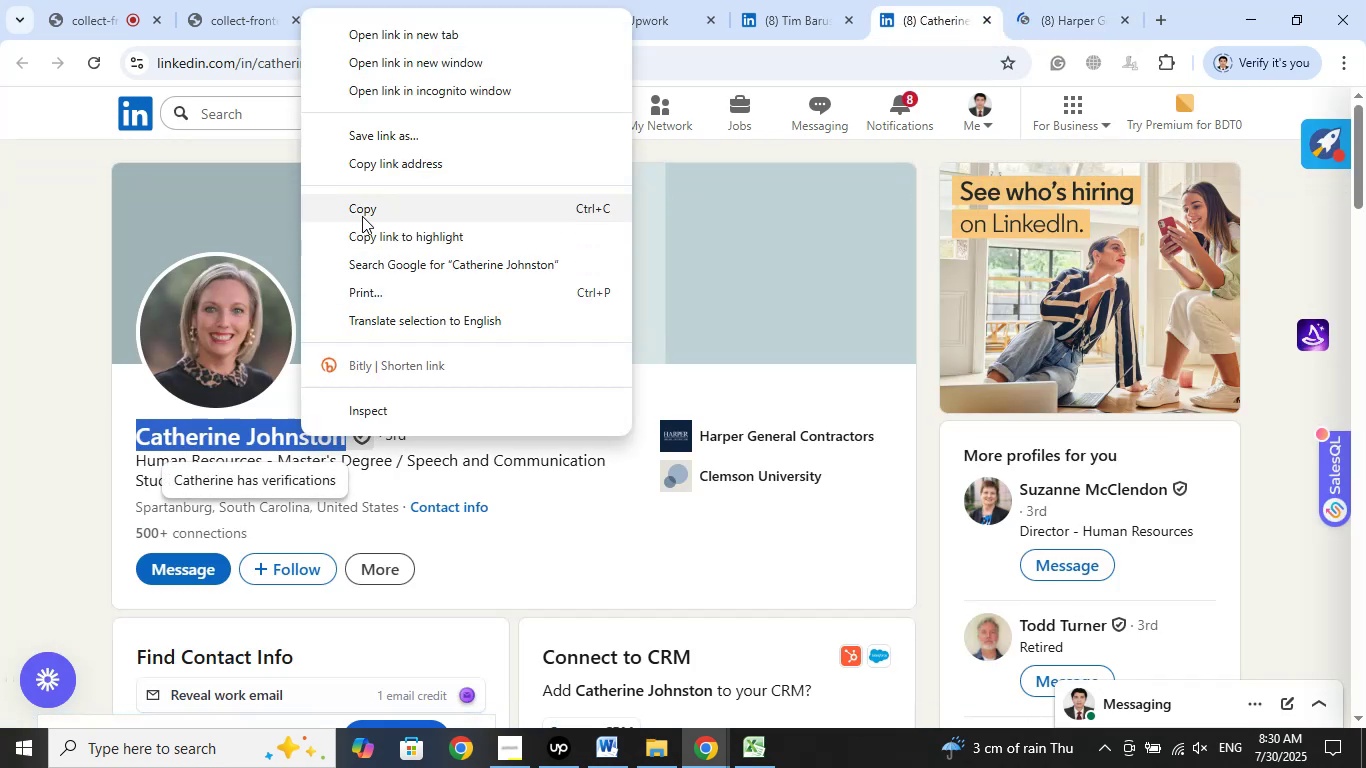 
left_click([361, 214])
 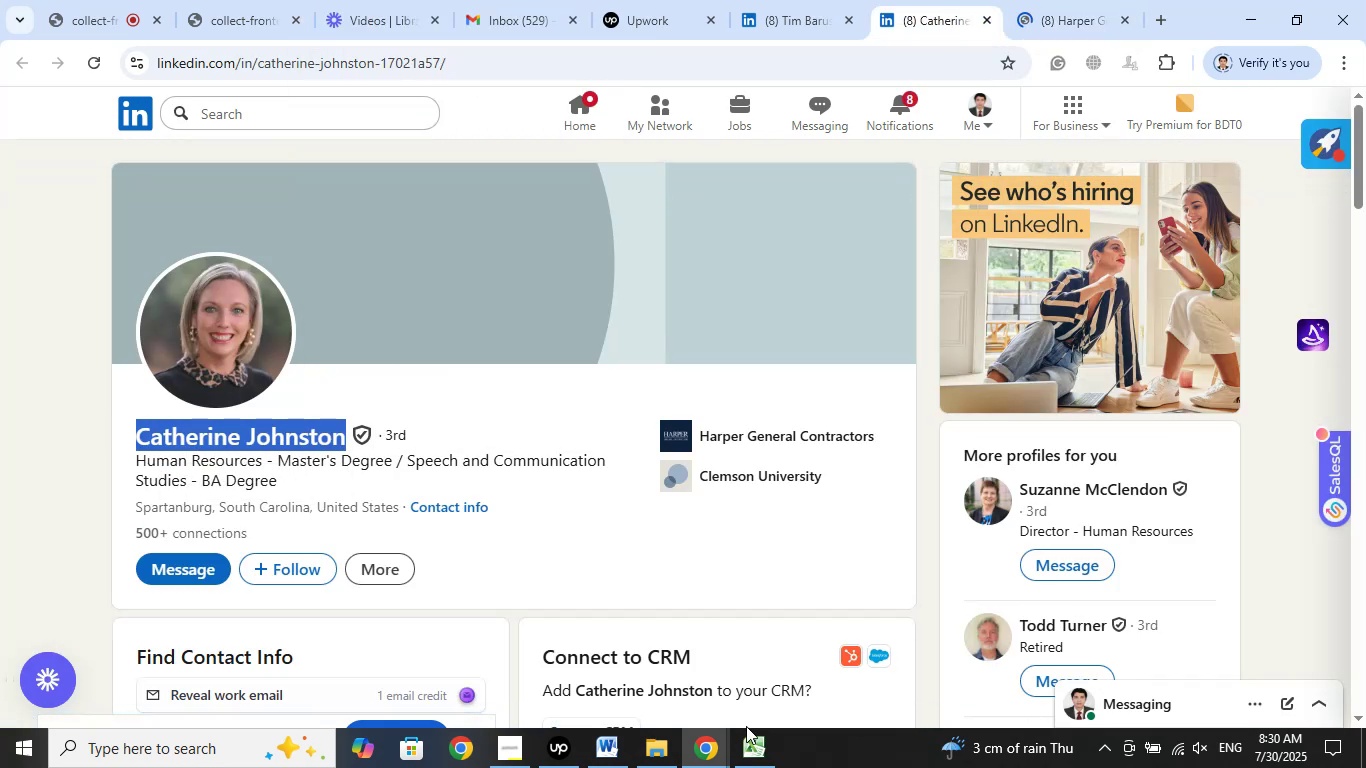 
left_click([748, 743])
 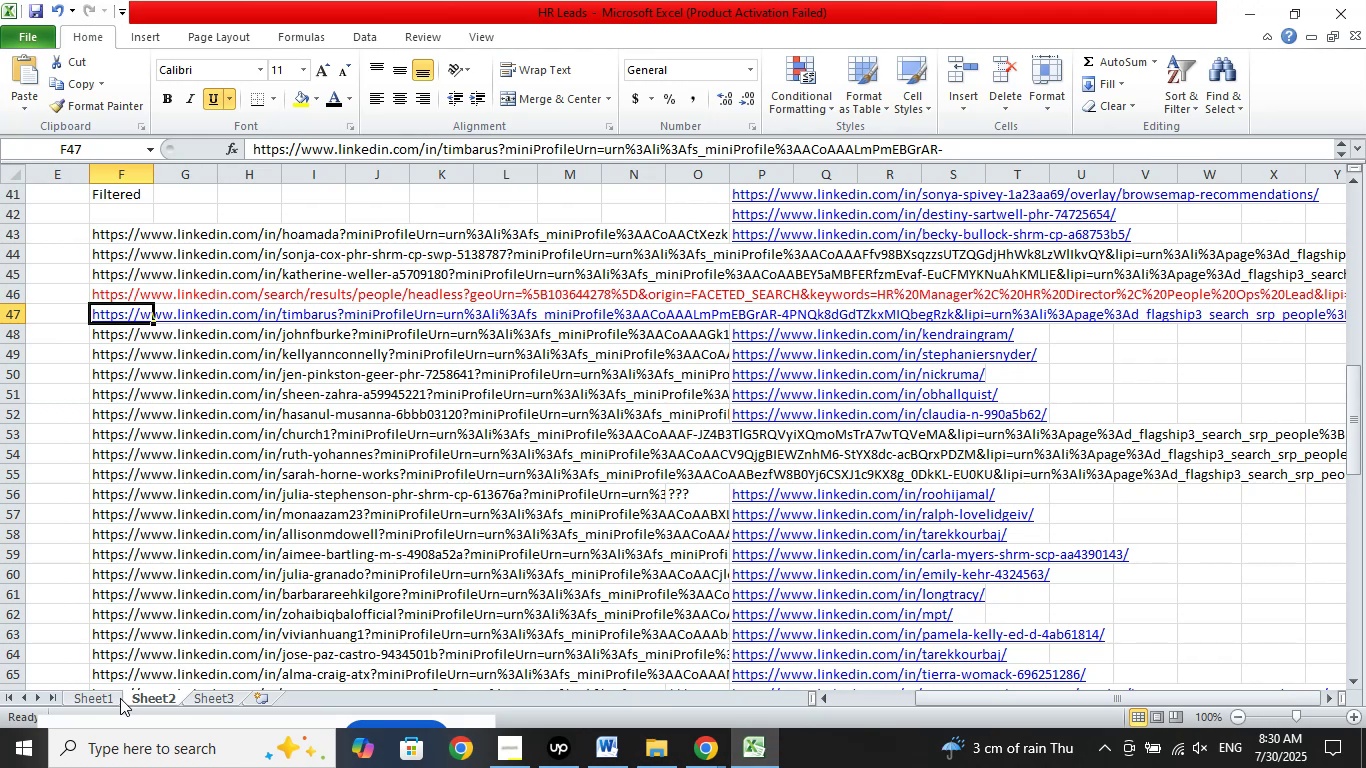 
left_click([92, 694])
 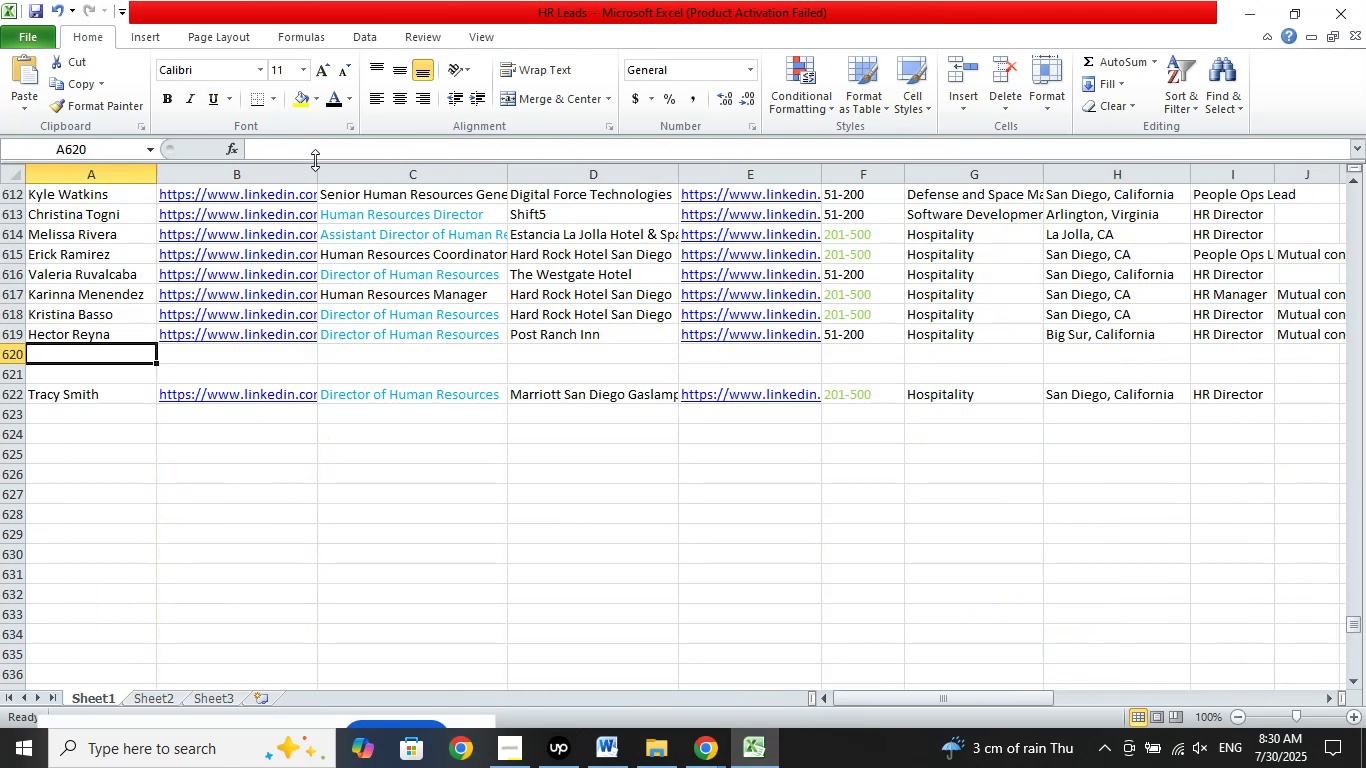 
left_click([306, 151])
 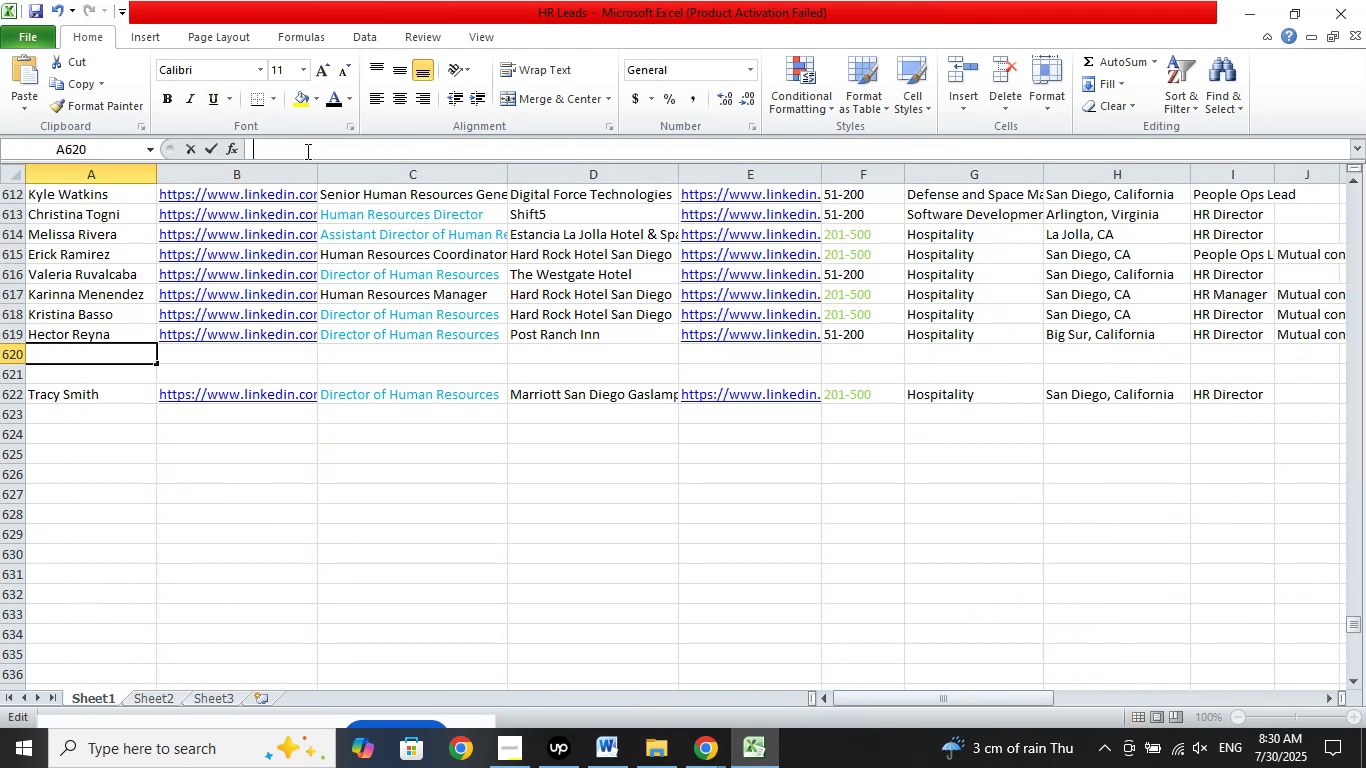 
right_click([306, 151])
 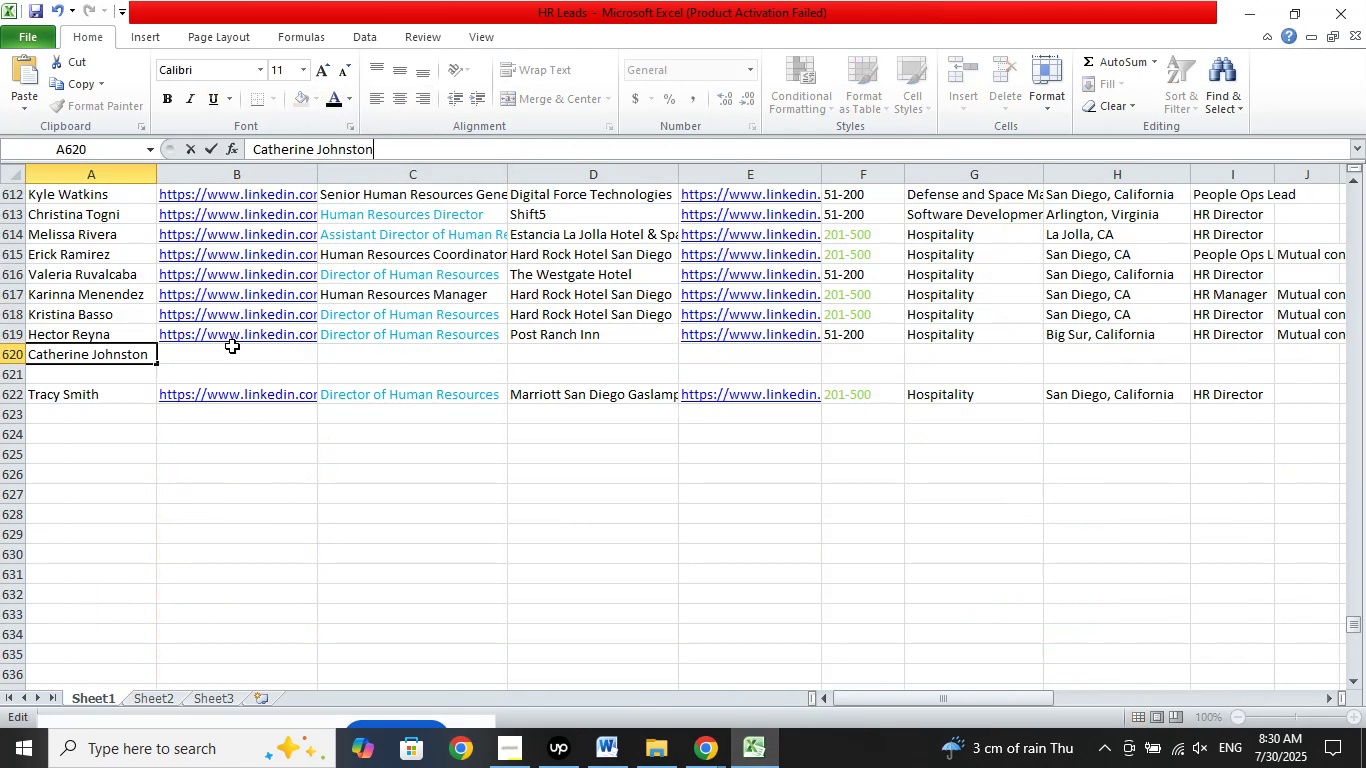 
left_click([222, 358])
 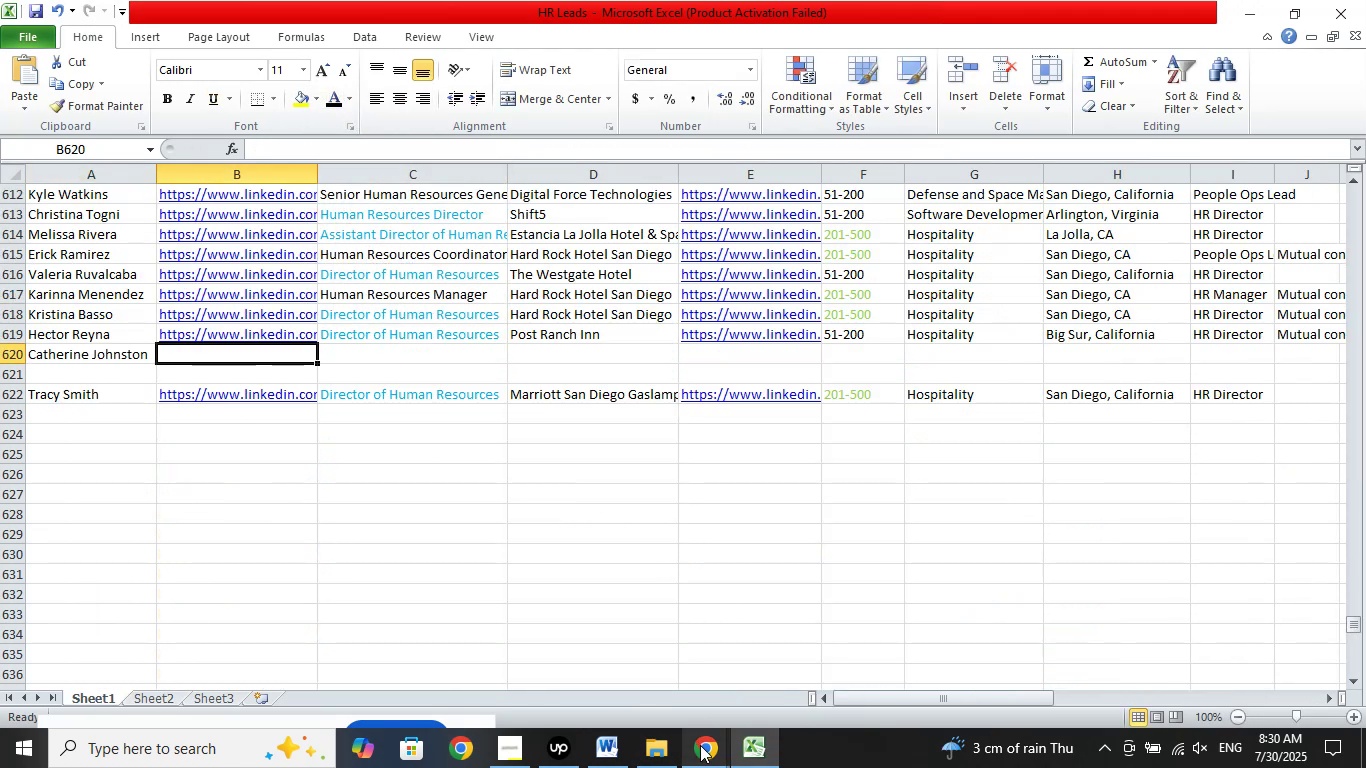 
double_click([608, 678])
 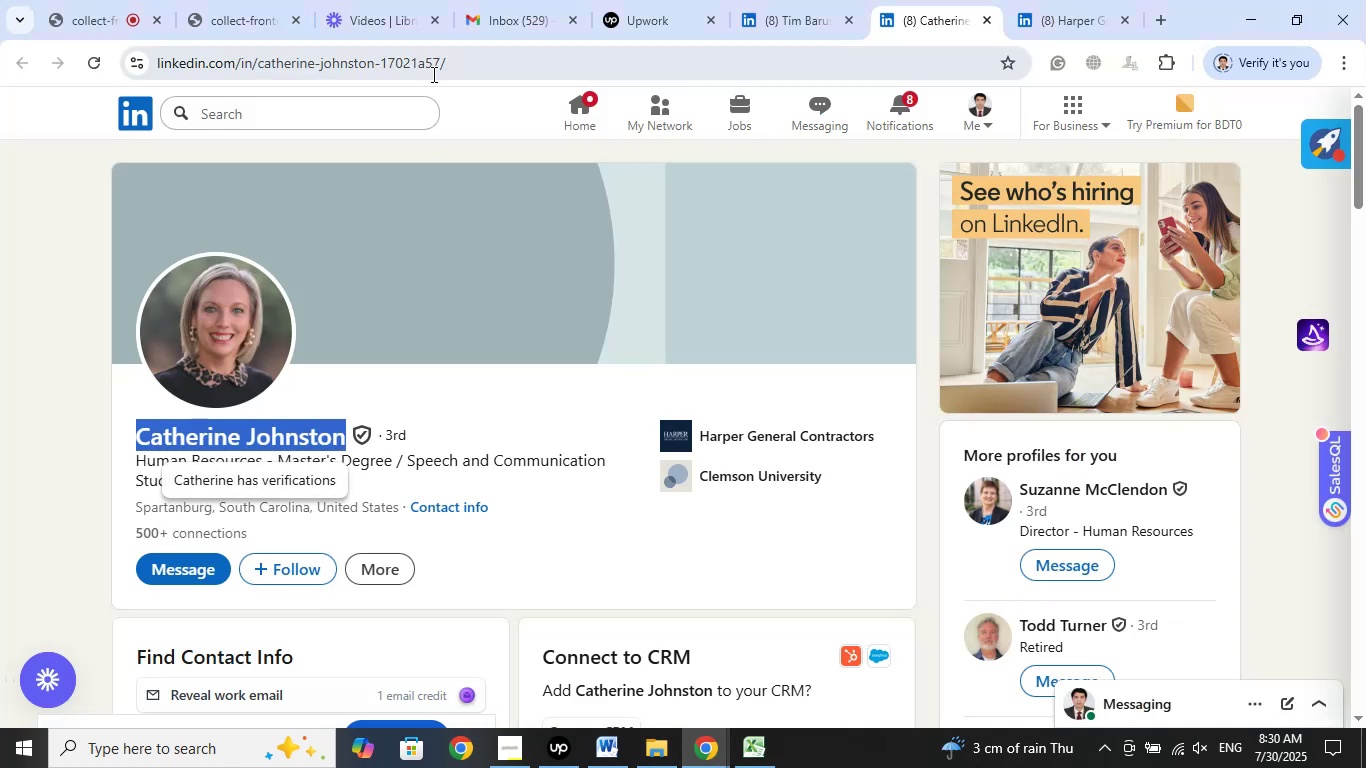 
left_click([430, 67])
 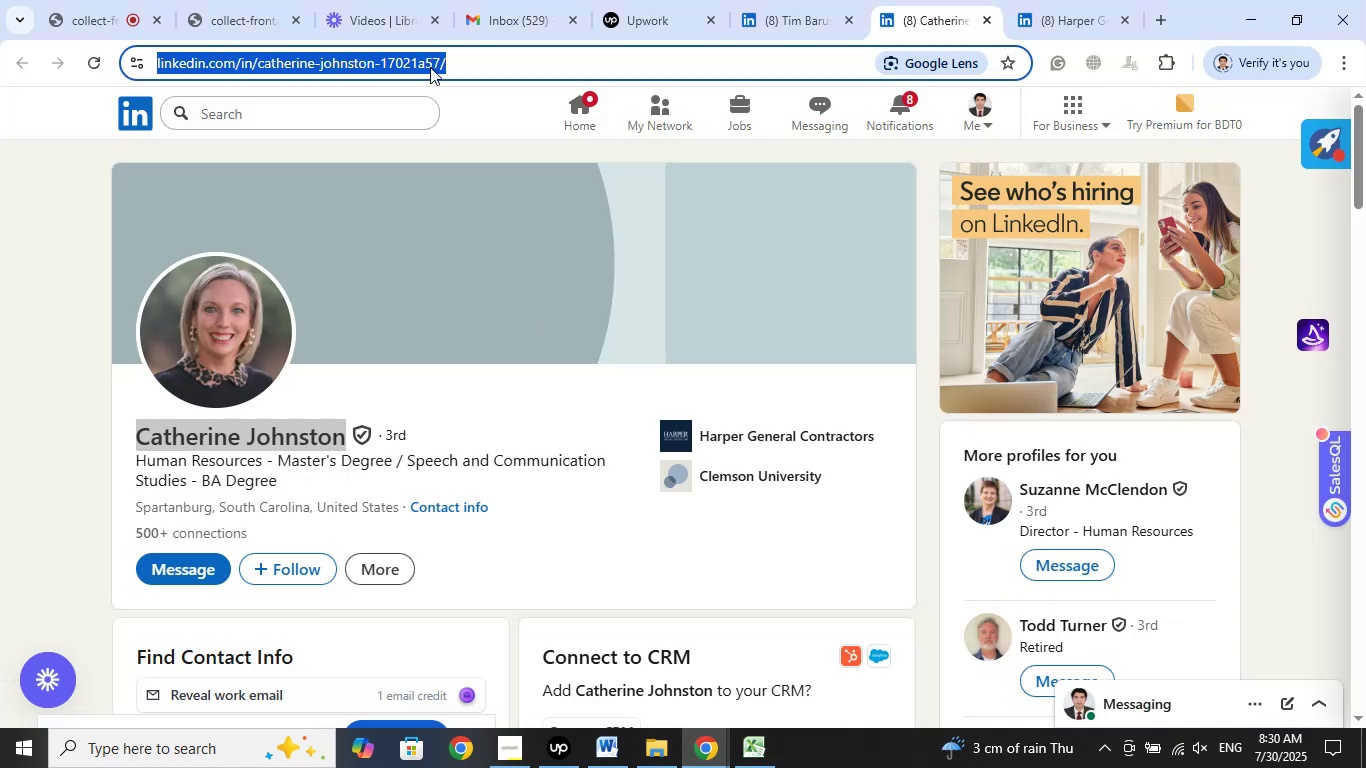 
right_click([430, 67])
 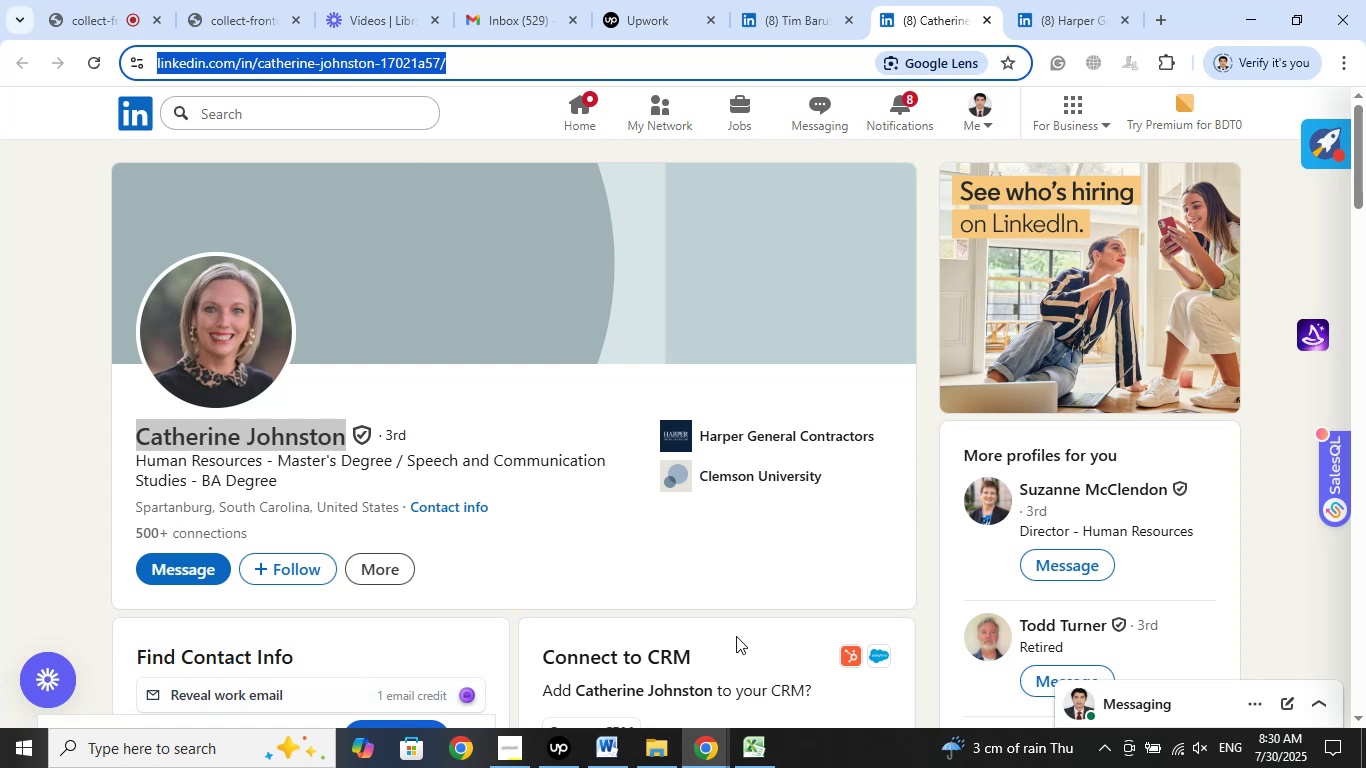 
left_click([742, 766])
 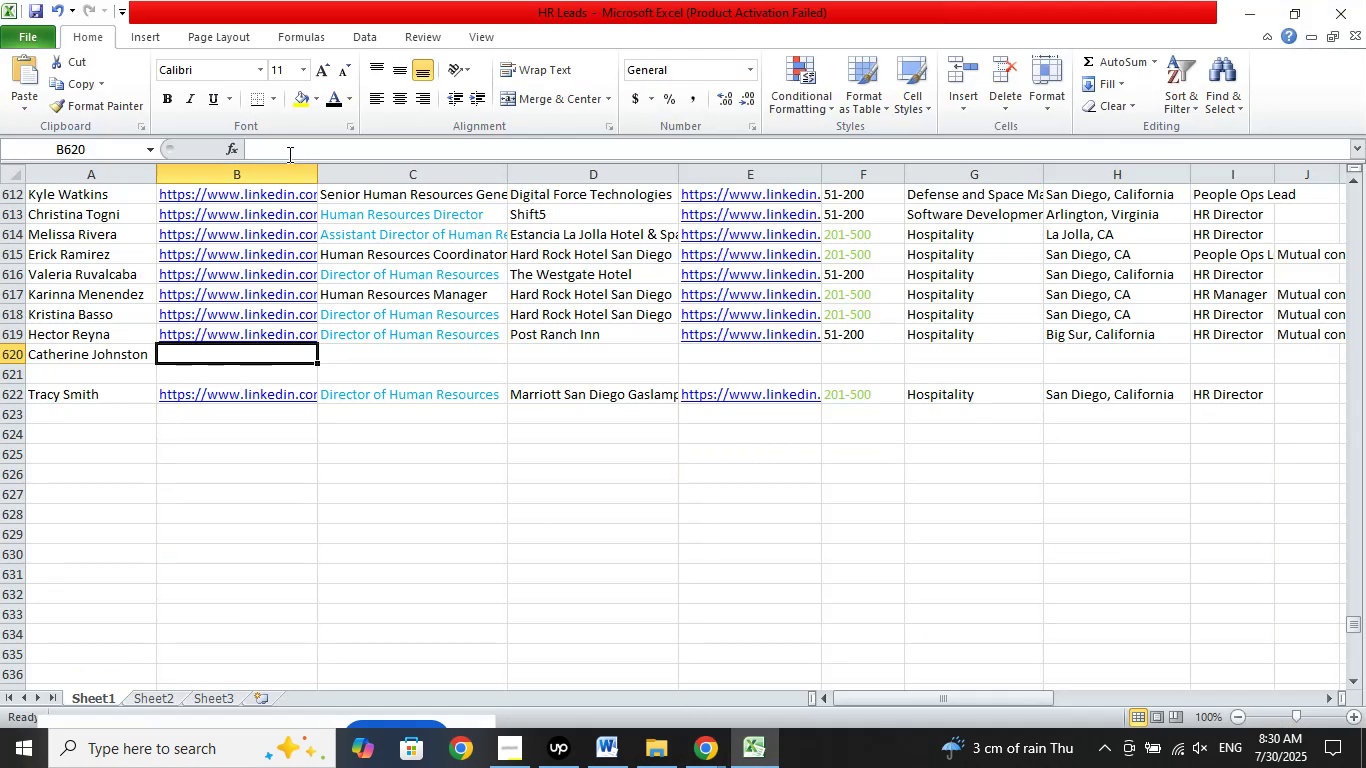 
left_click([288, 154])
 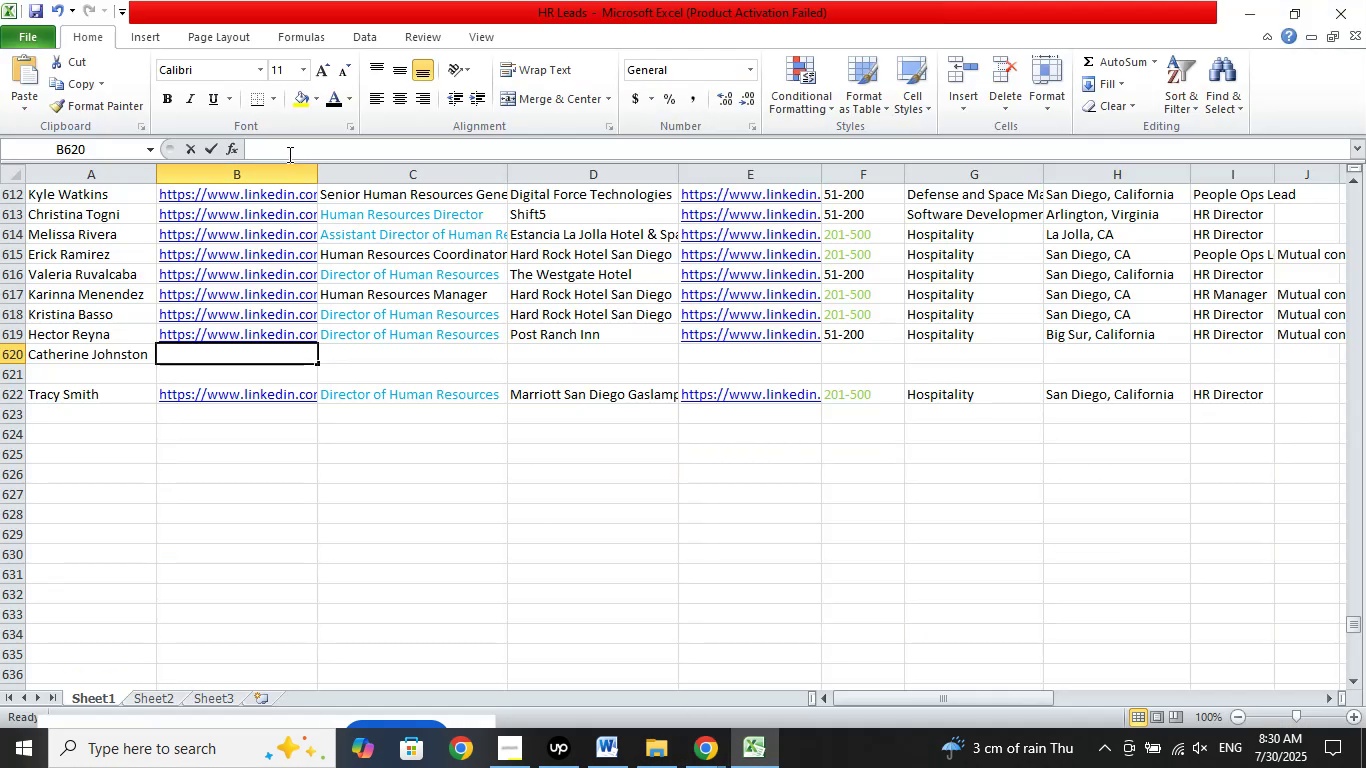 
right_click([288, 154])
 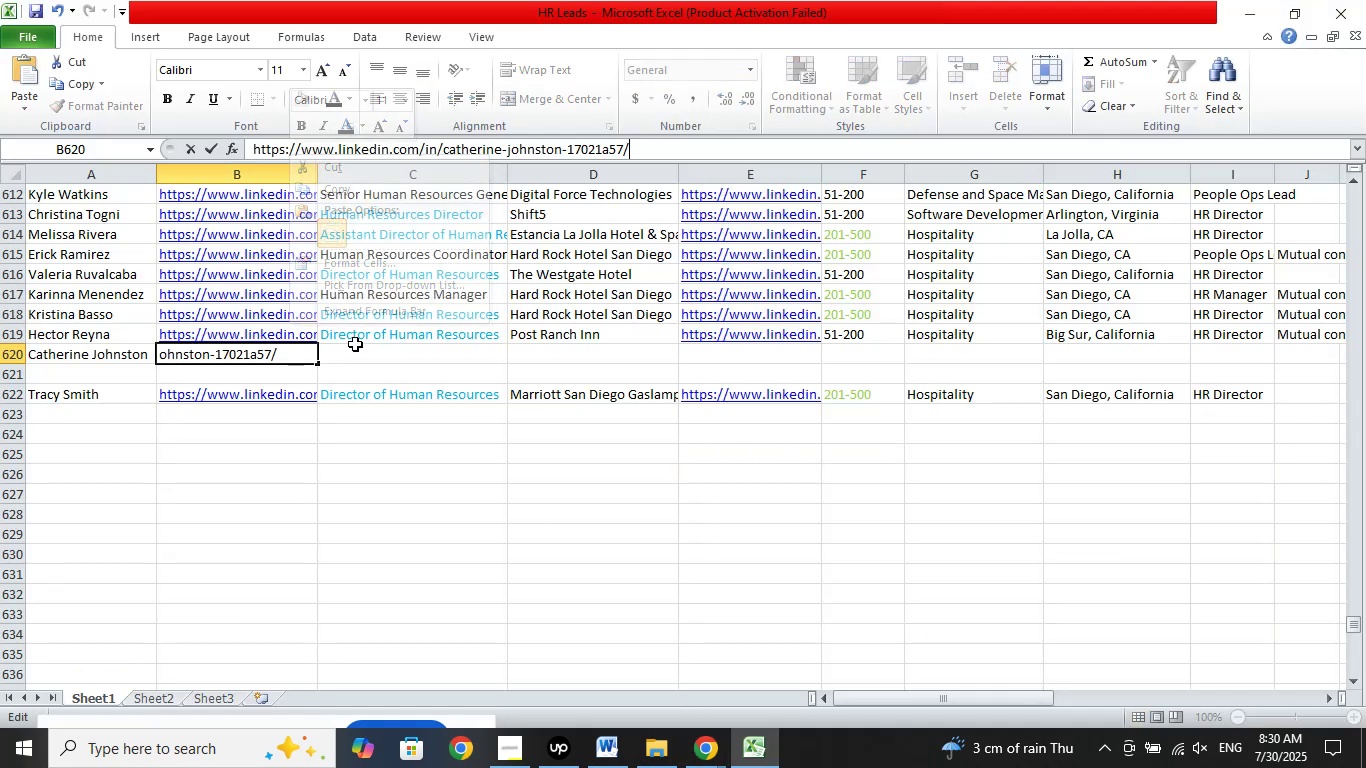 
left_click([354, 346])
 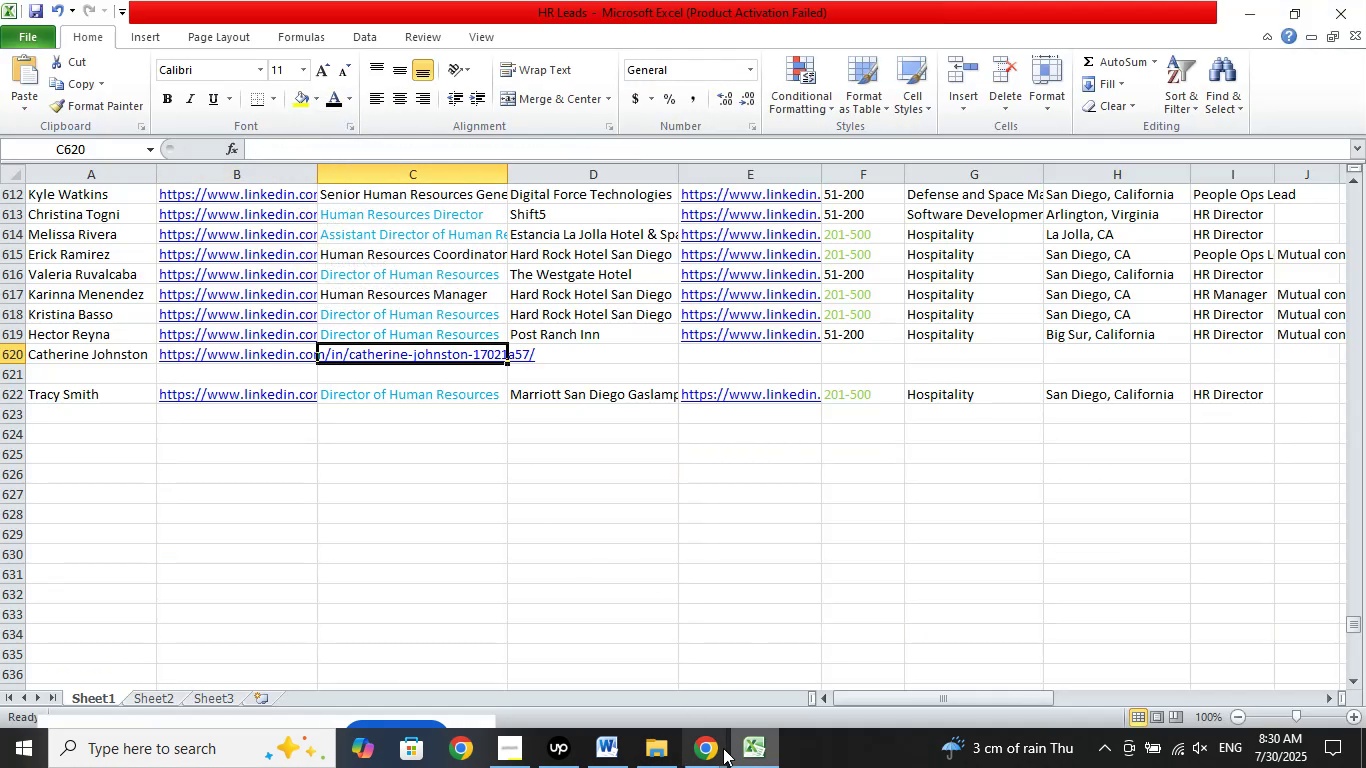 
left_click([721, 749])
 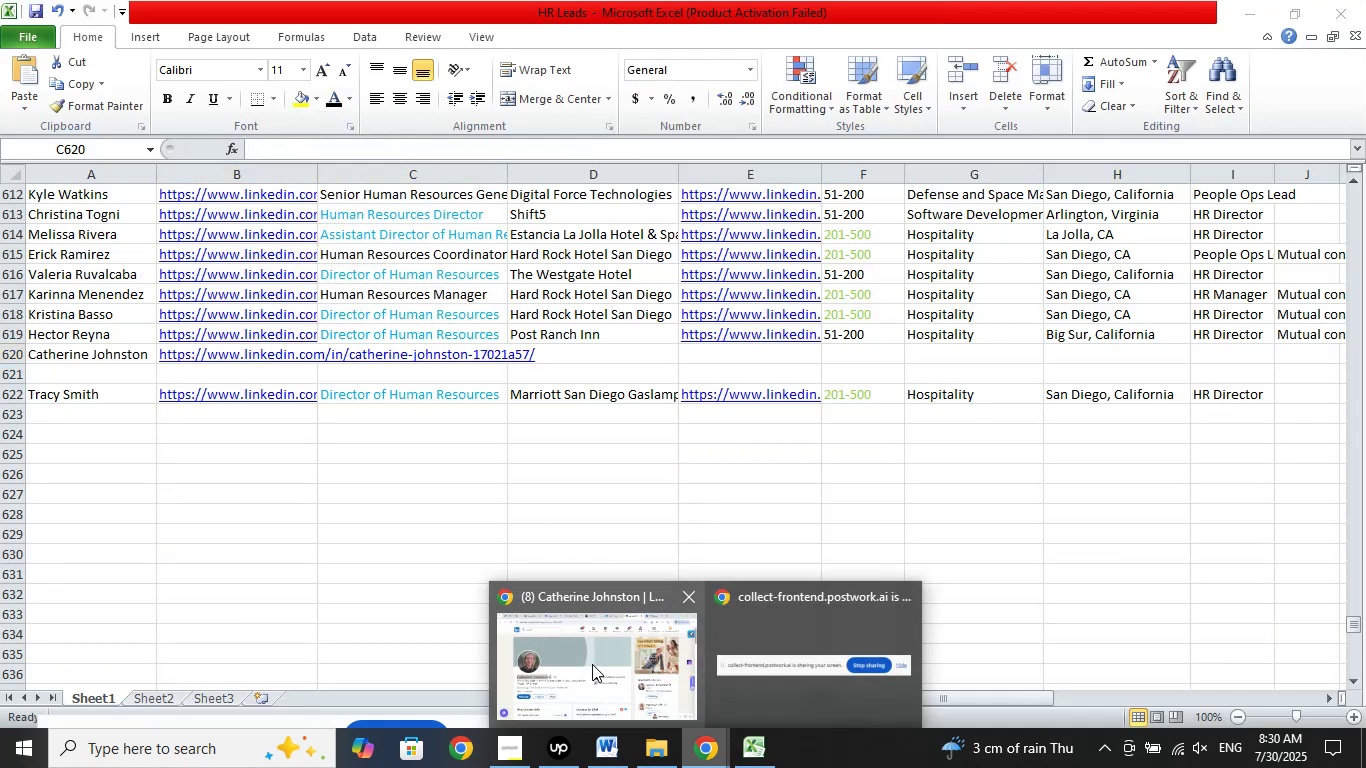 
left_click([592, 664])
 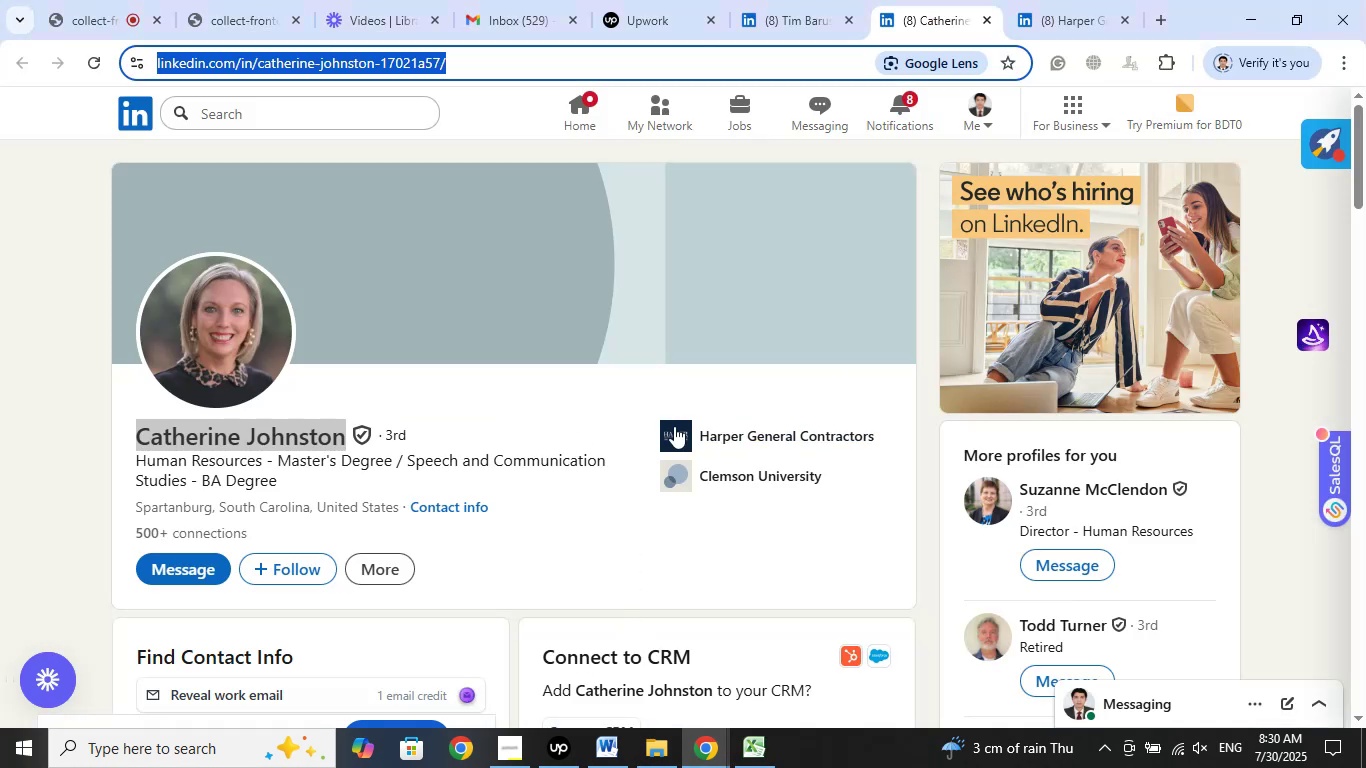 
left_click([712, 428])
 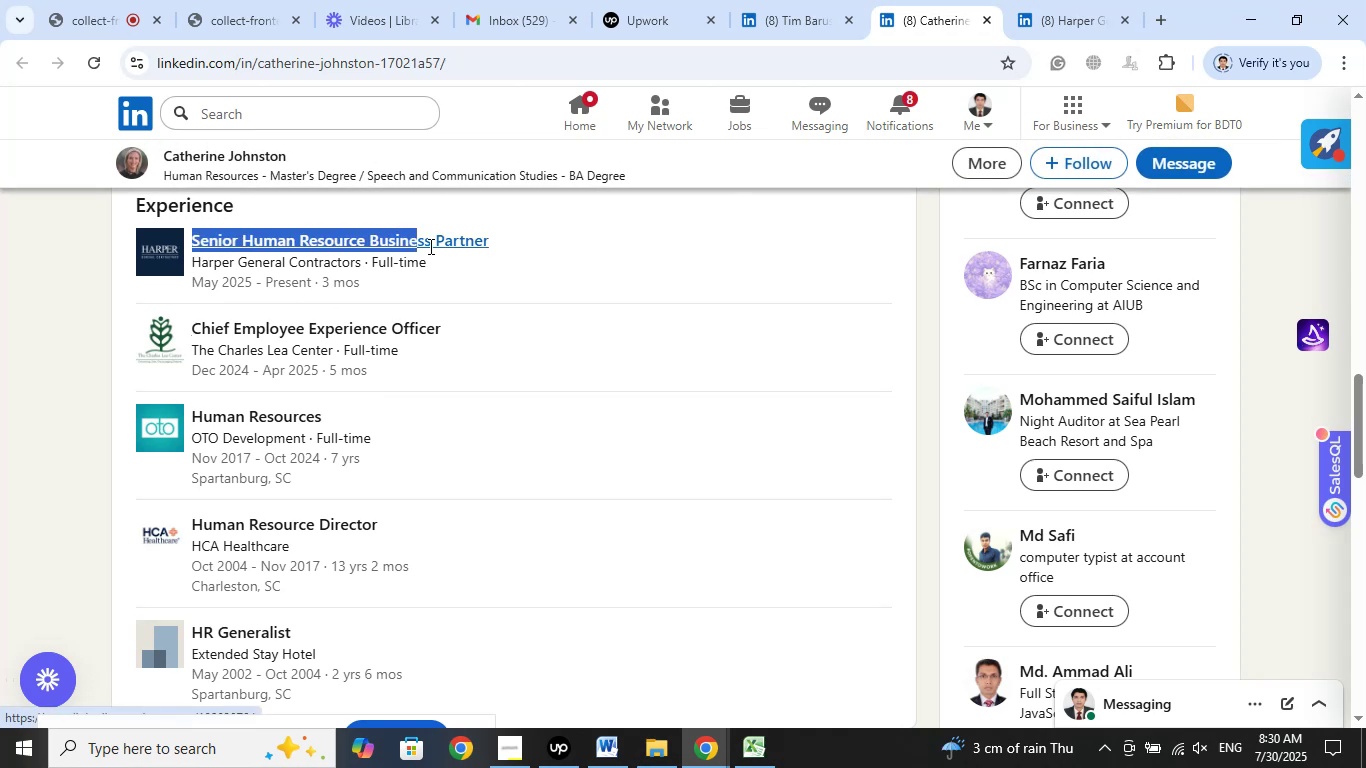 
wait(5.19)
 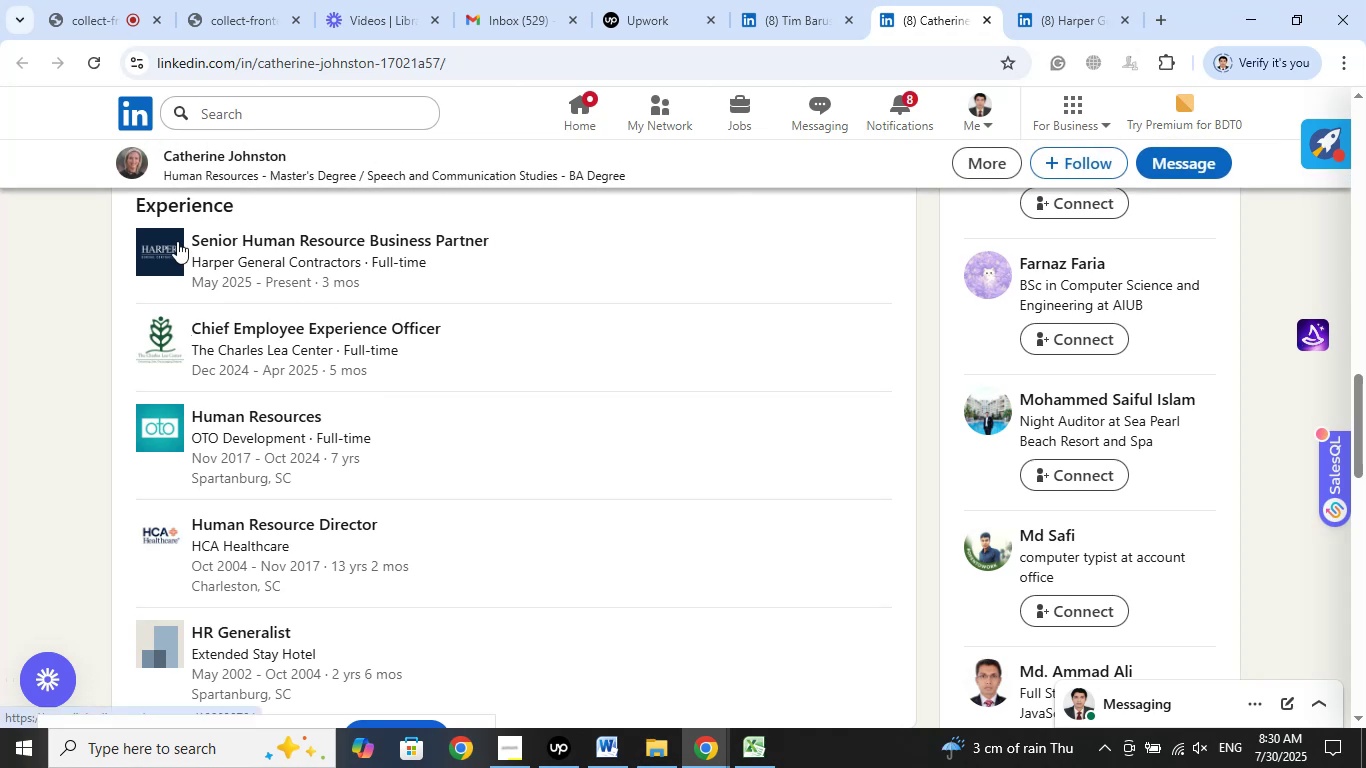 
right_click([491, 241])
 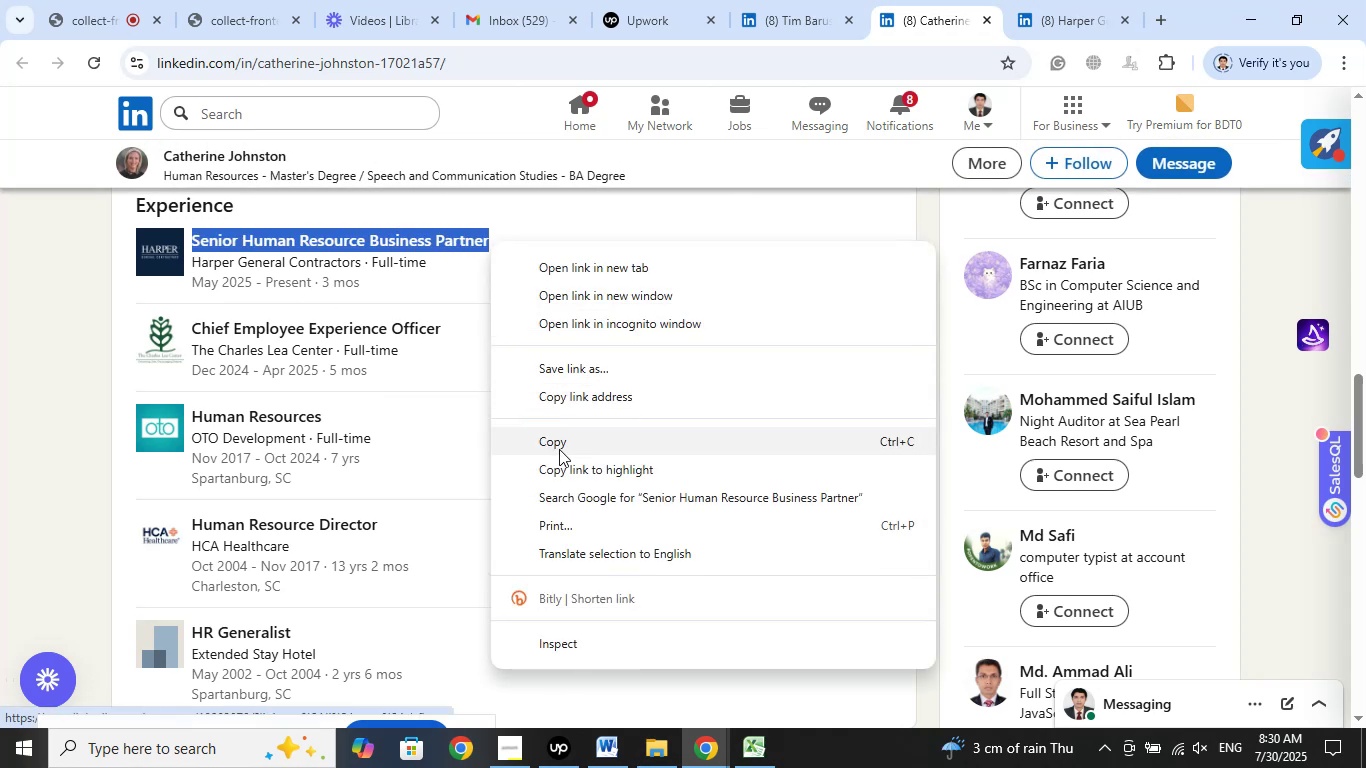 
left_click([559, 449])
 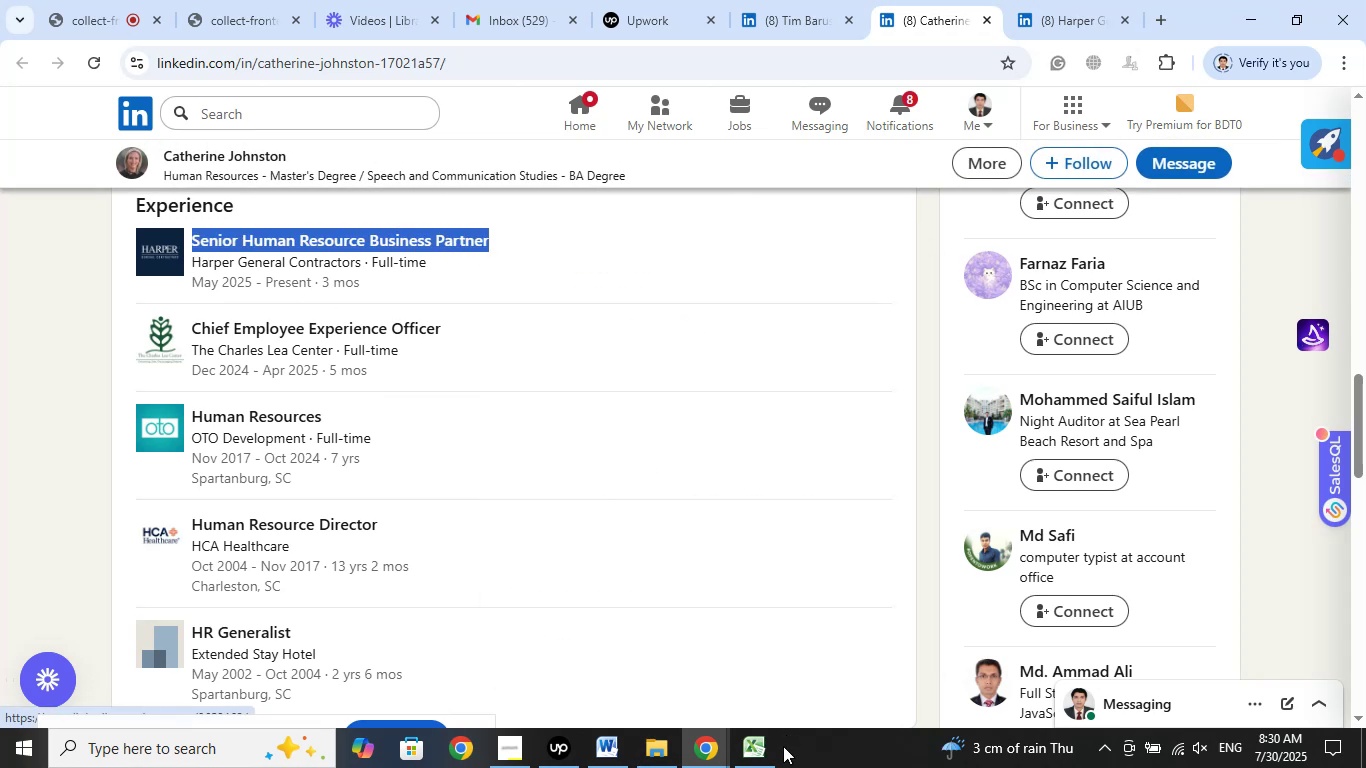 
left_click([779, 749])
 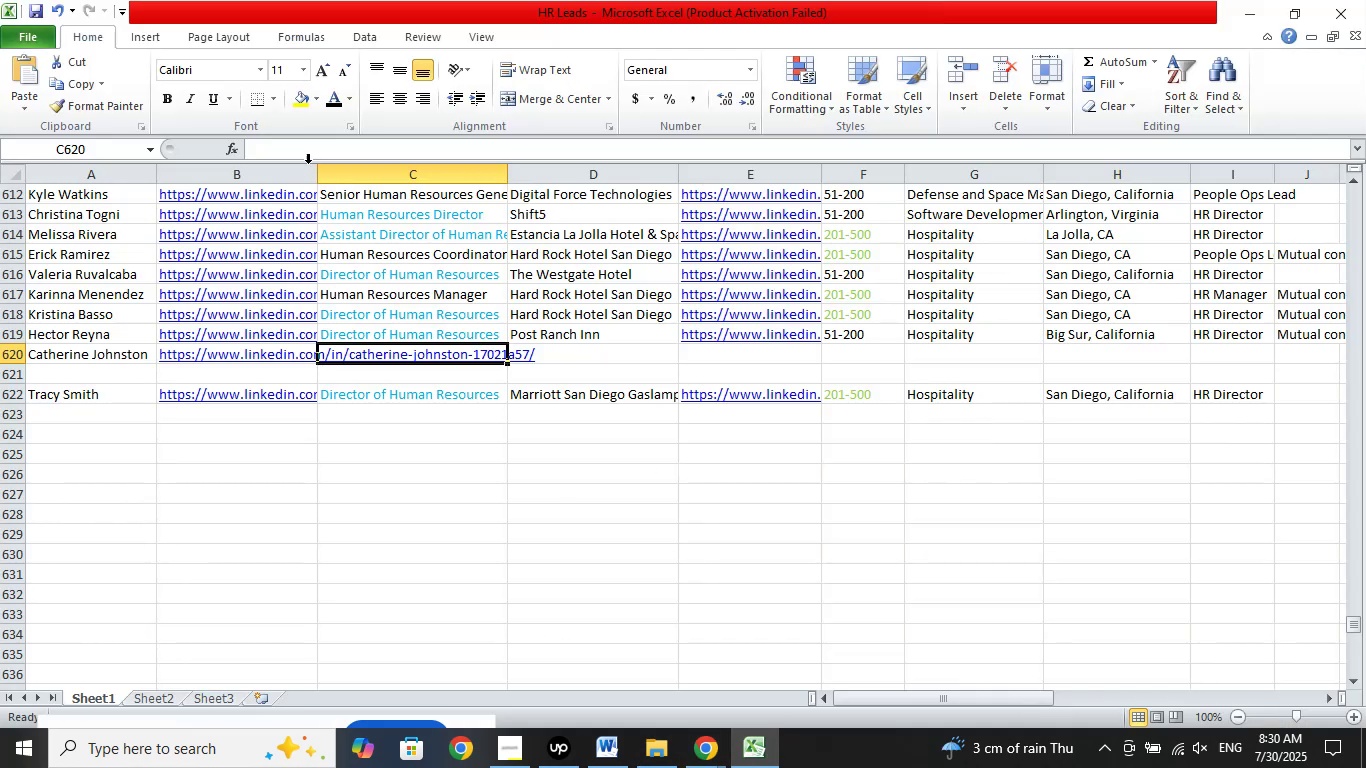 
left_click([301, 155])
 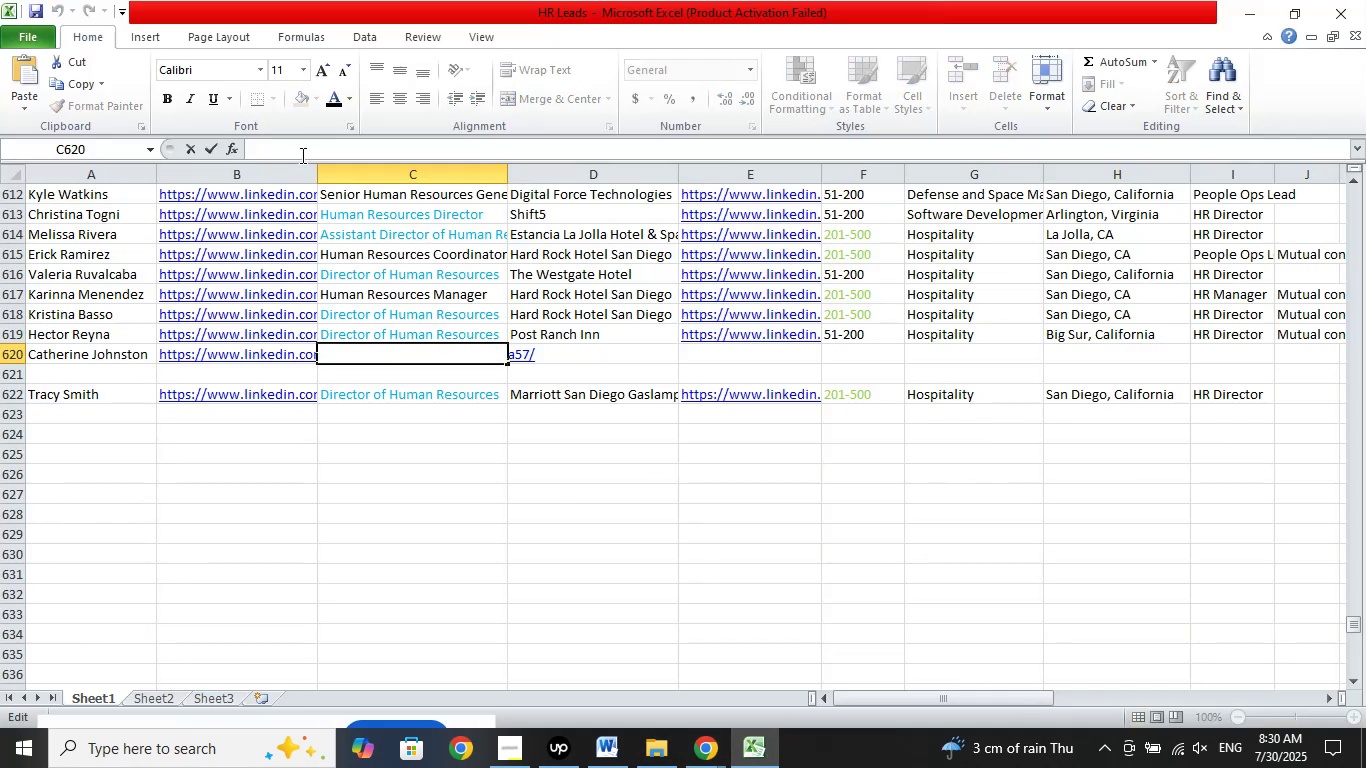 
right_click([301, 155])
 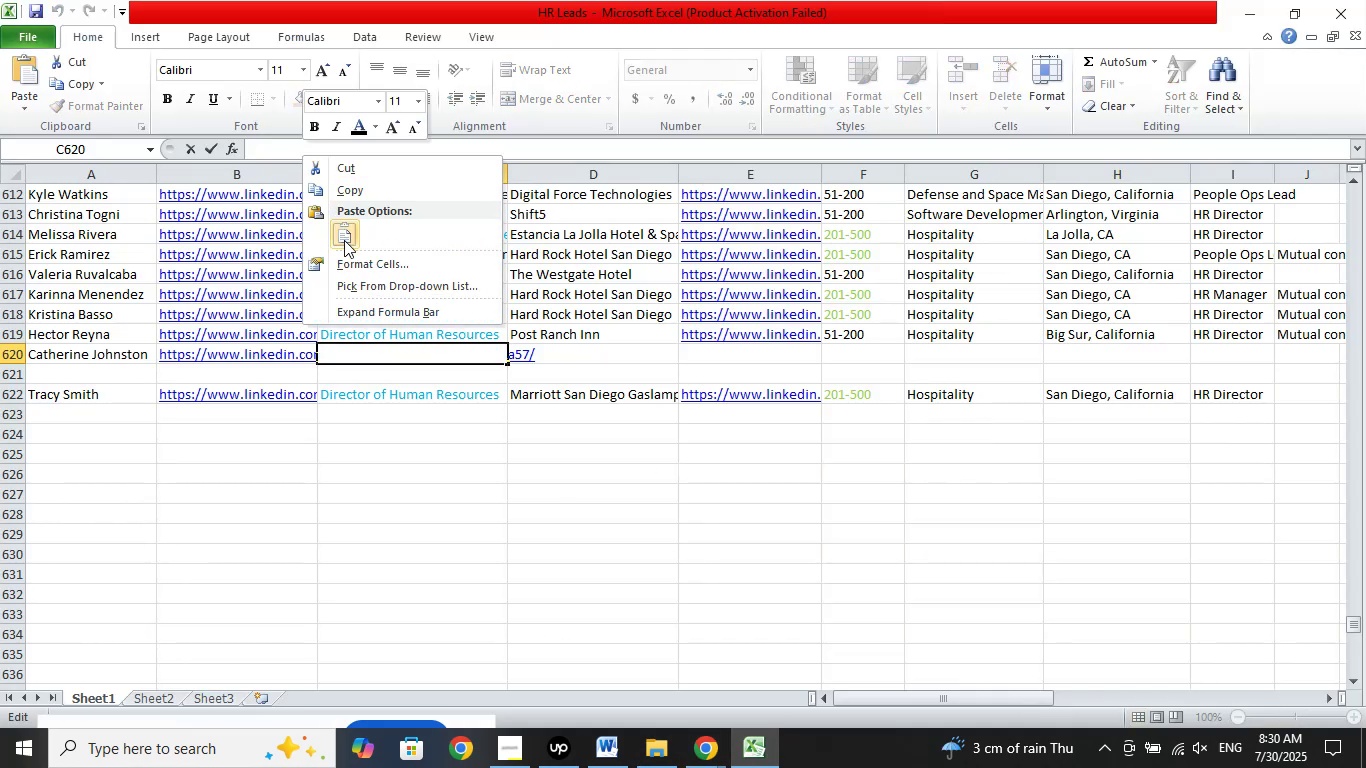 
left_click([345, 241])
 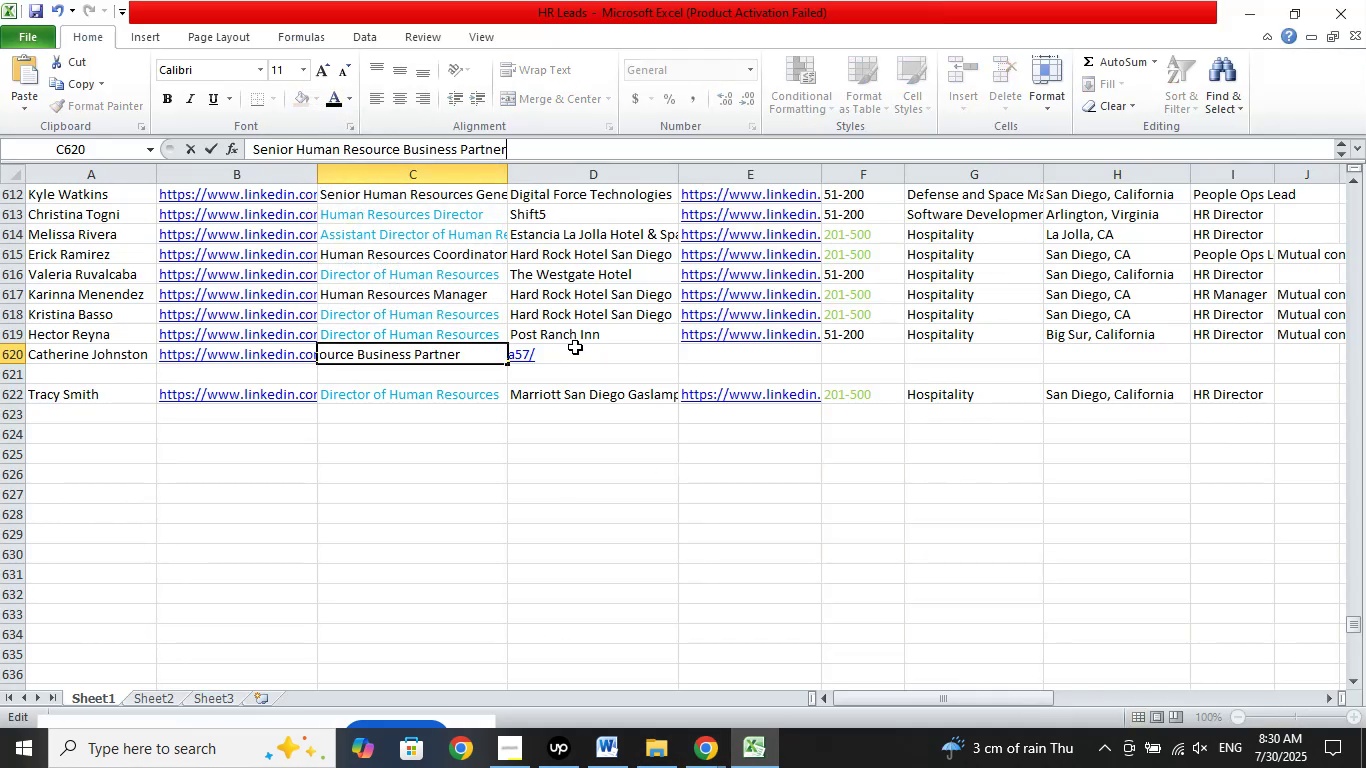 
left_click([575, 347])
 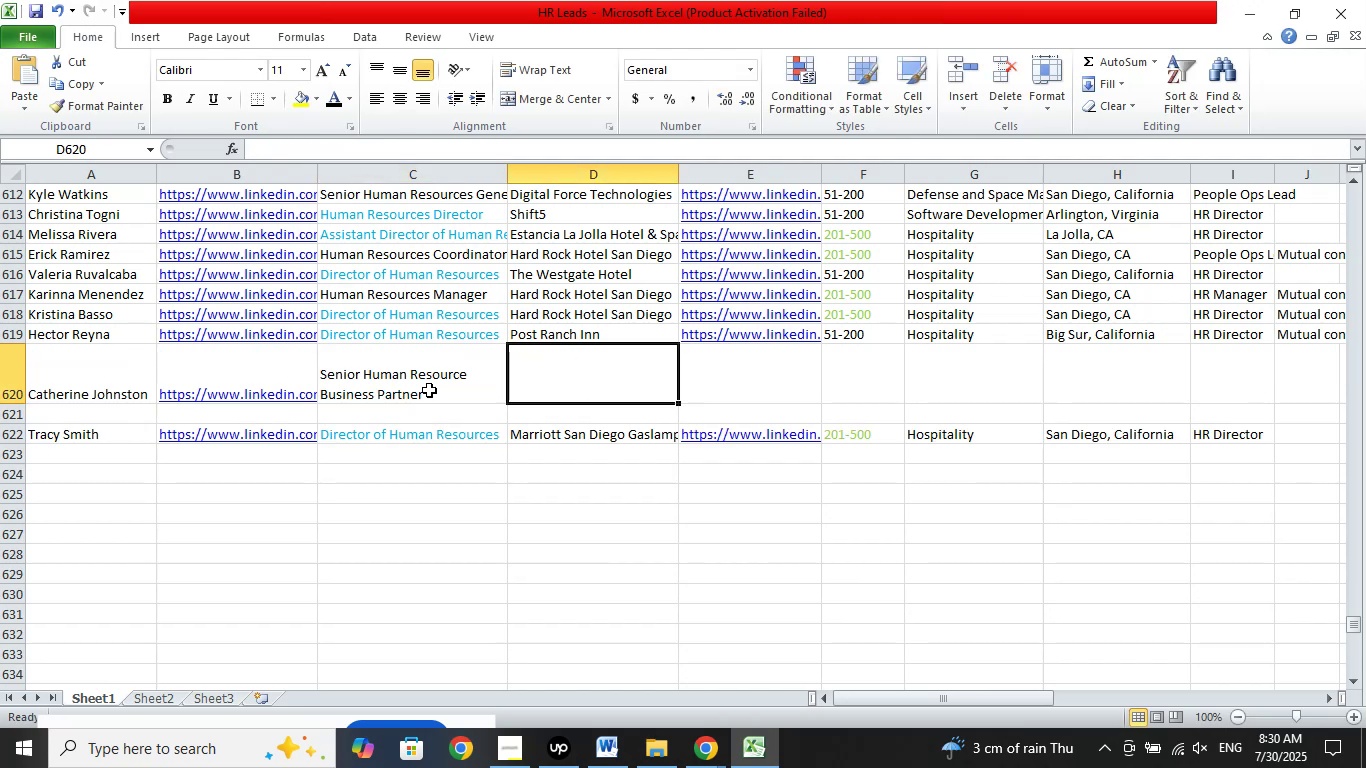 
left_click([428, 389])
 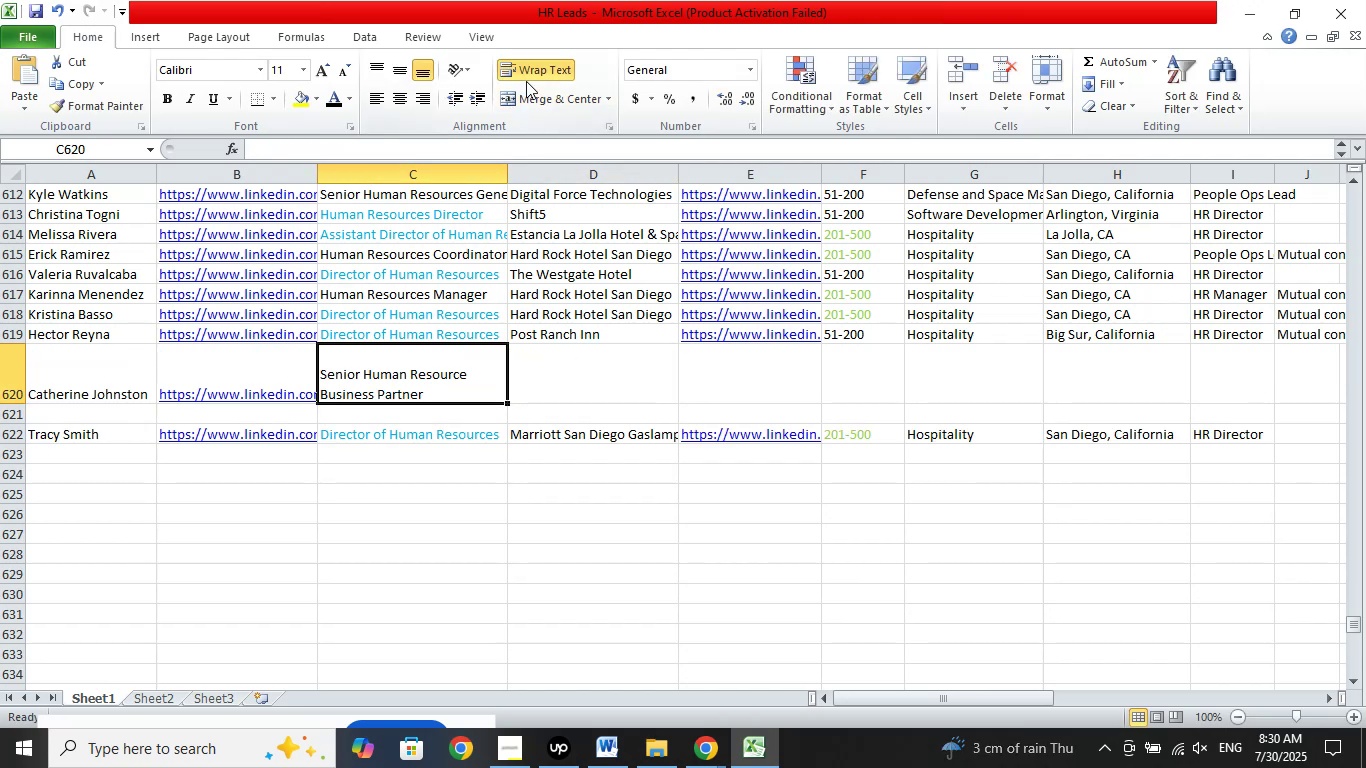 
left_click([530, 72])
 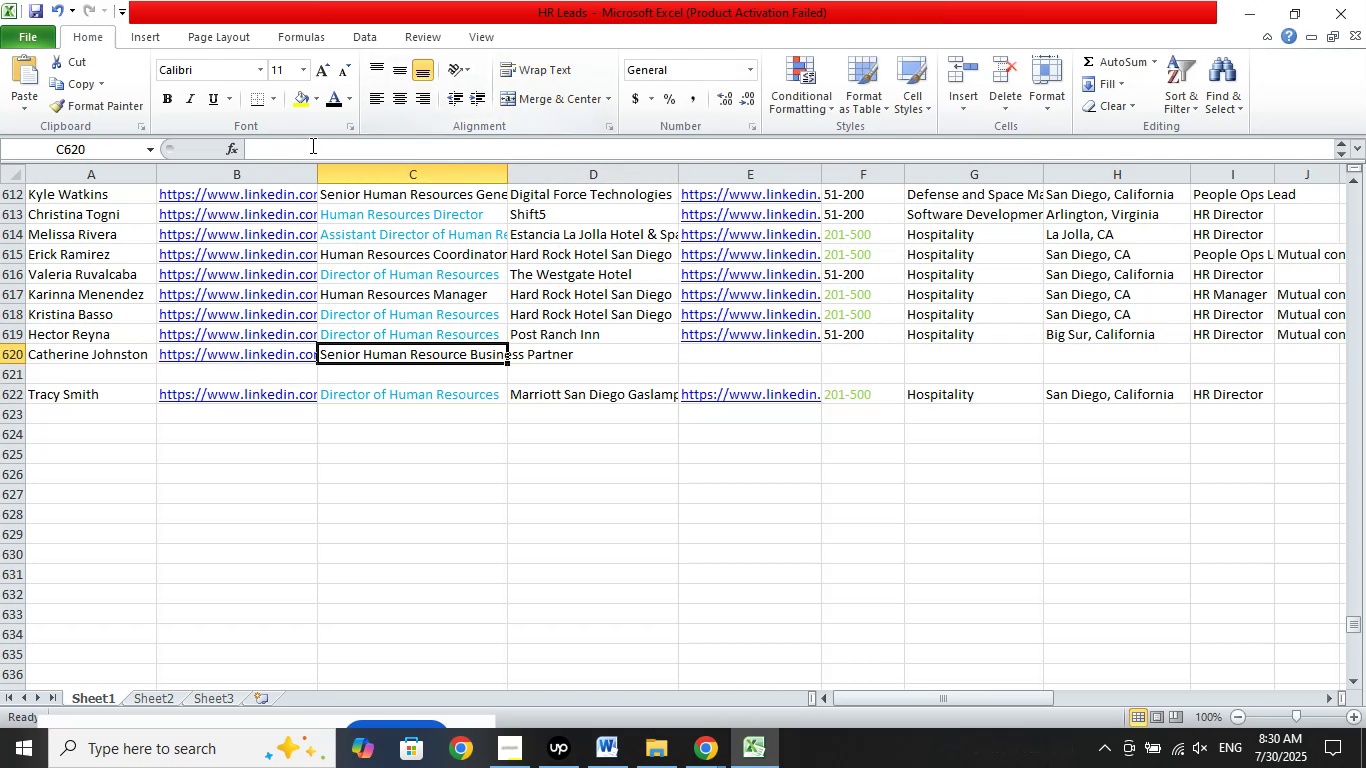 
left_click([311, 145])
 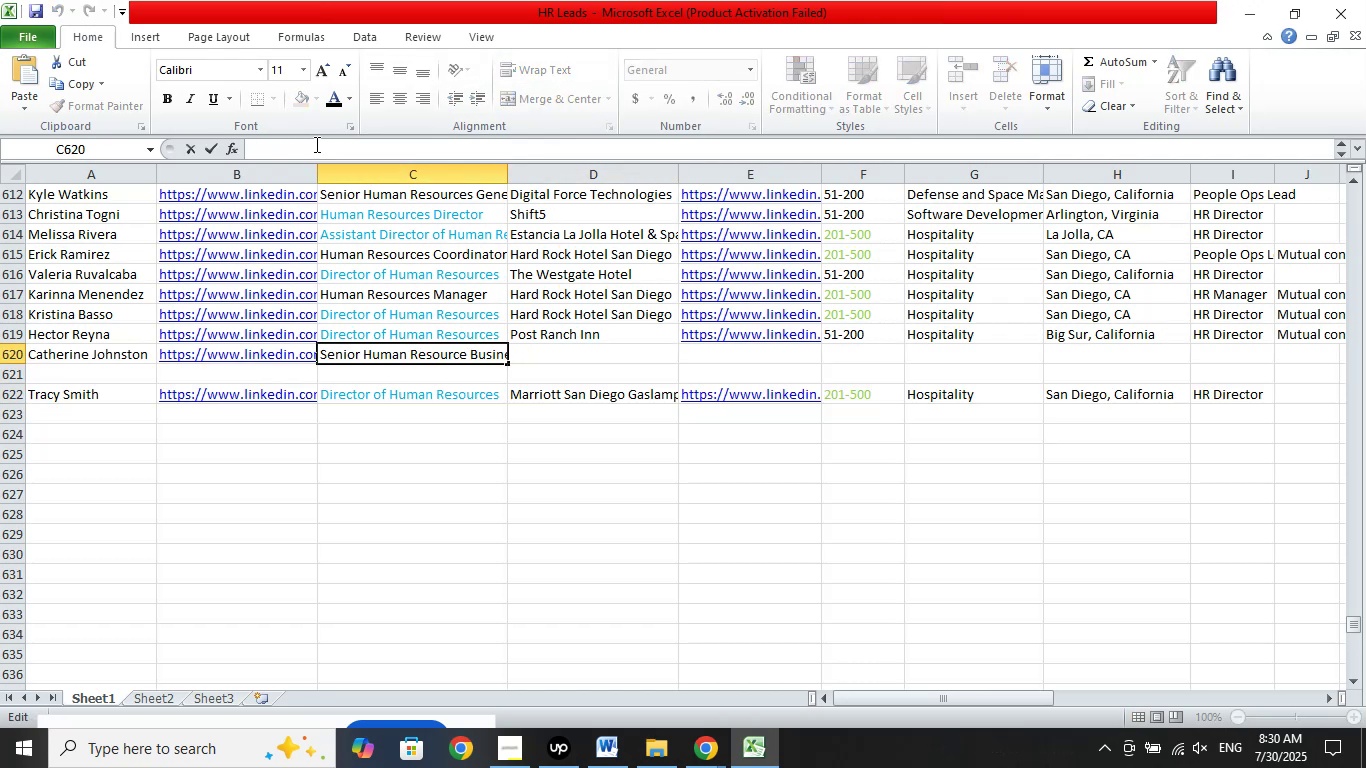 
key(Delete)
 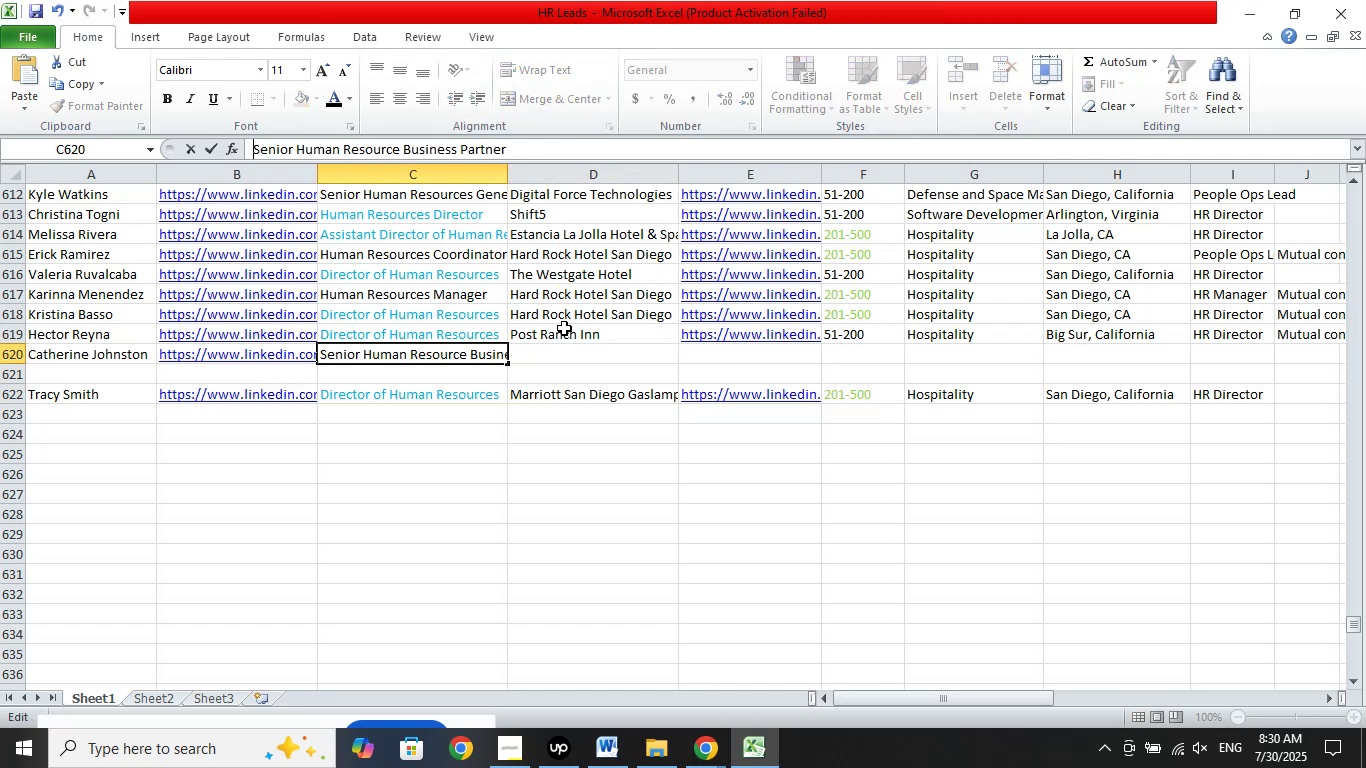 
left_click([580, 360])
 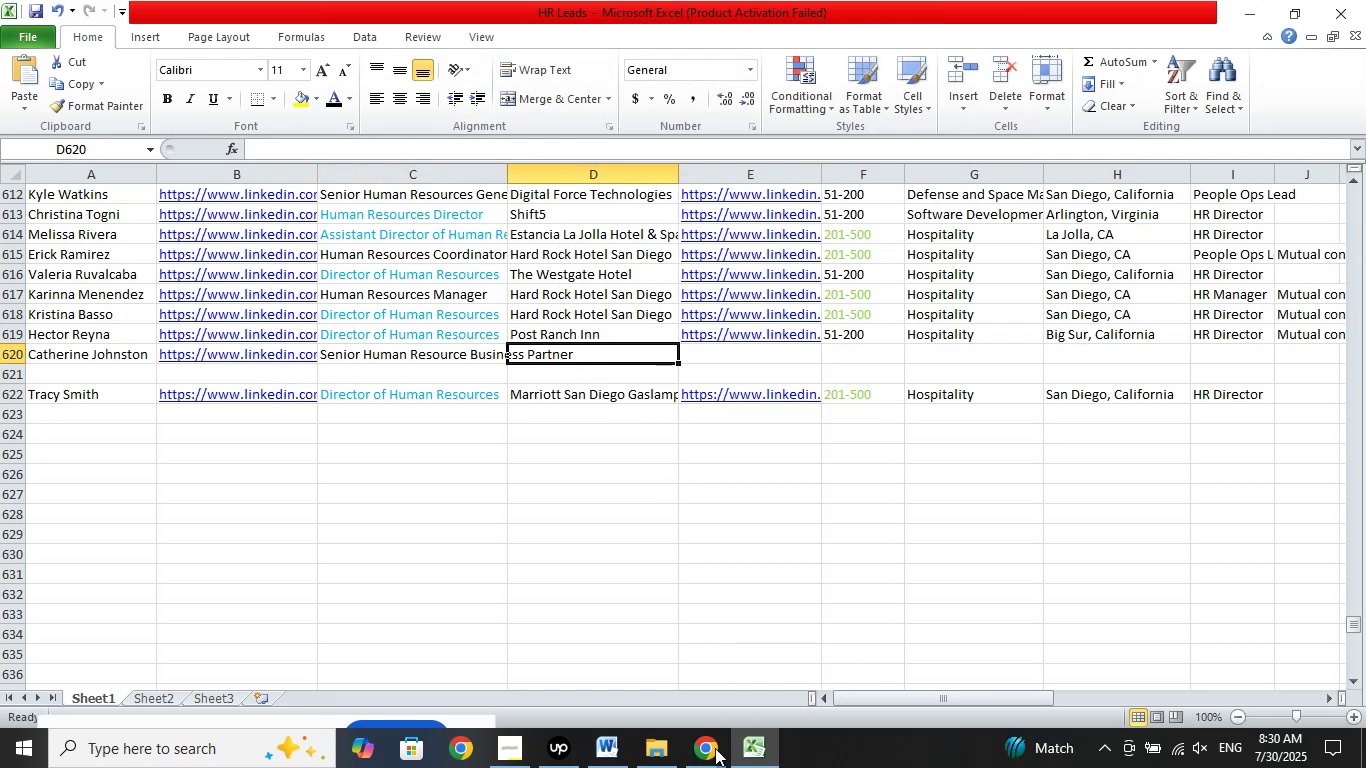 
left_click([713, 763])
 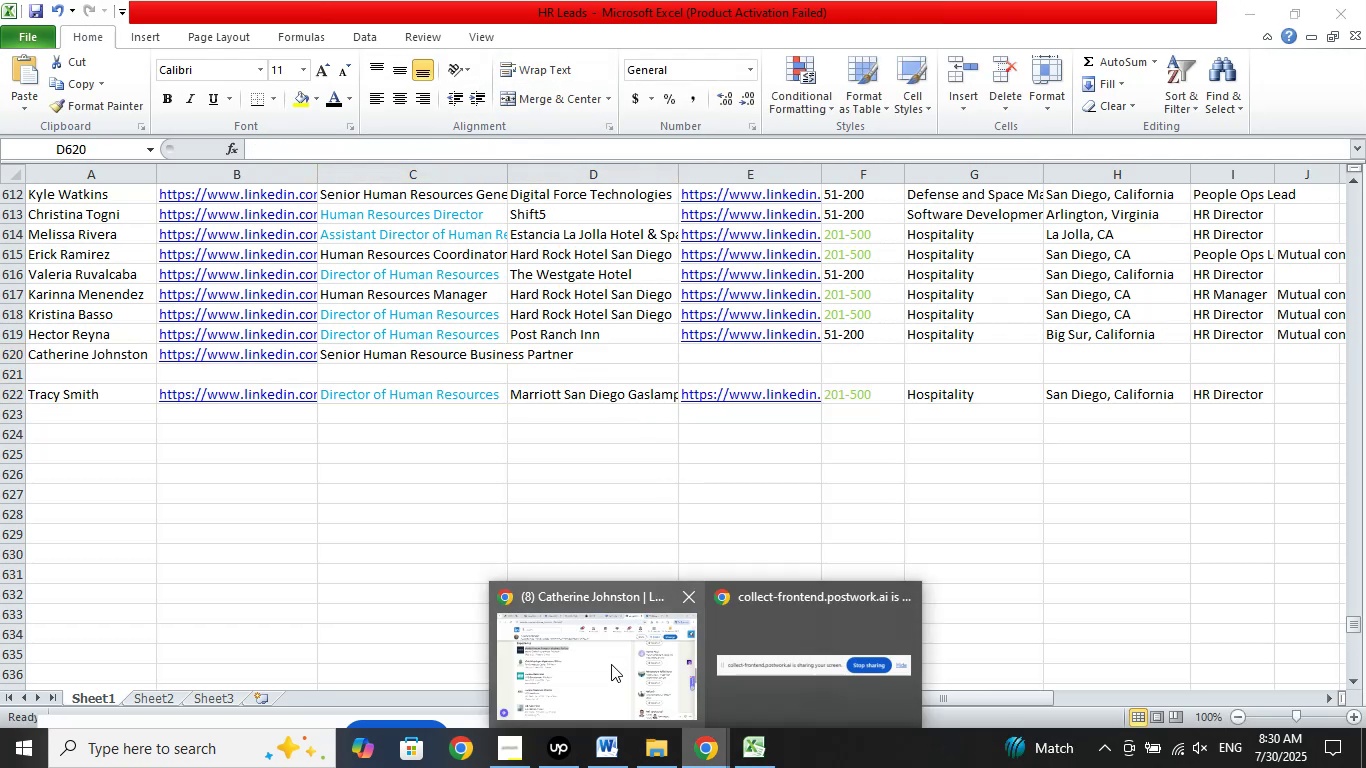 
left_click([611, 664])
 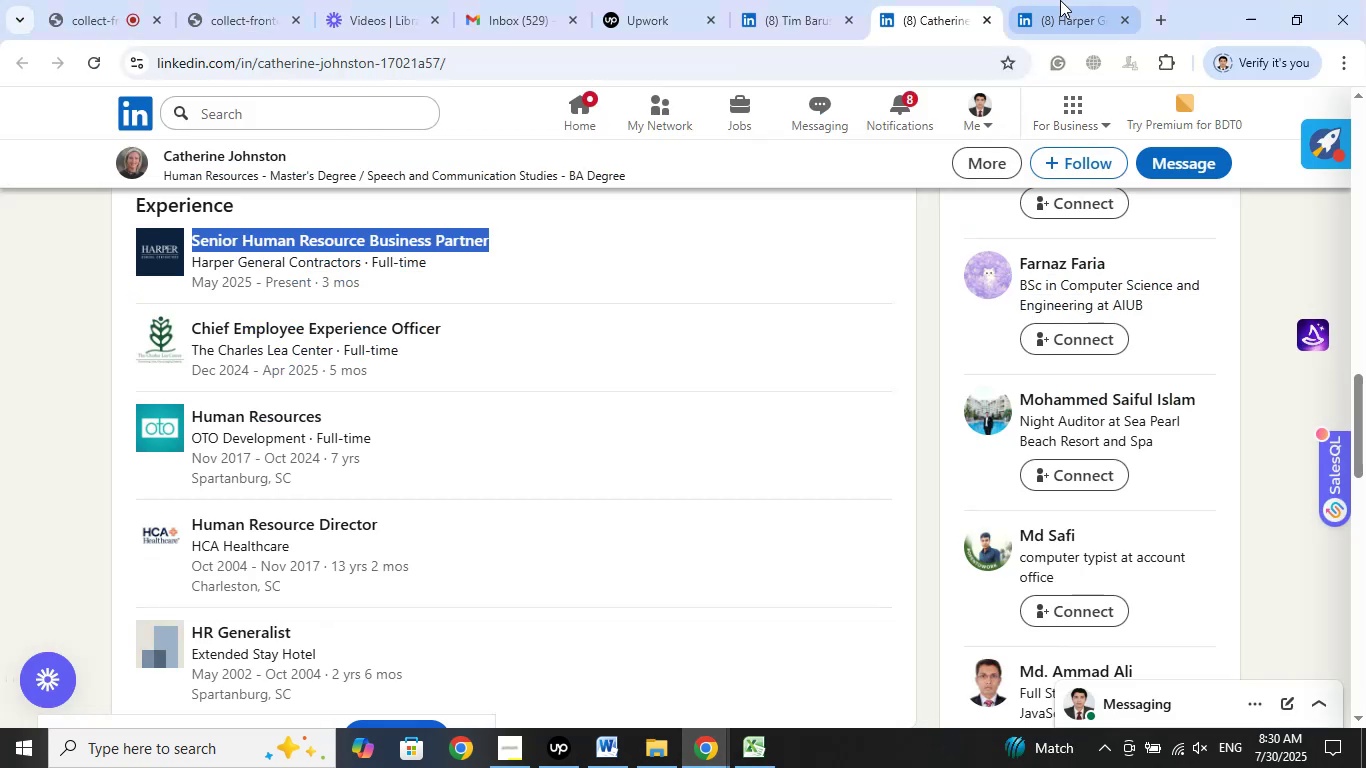 
left_click([1060, 0])
 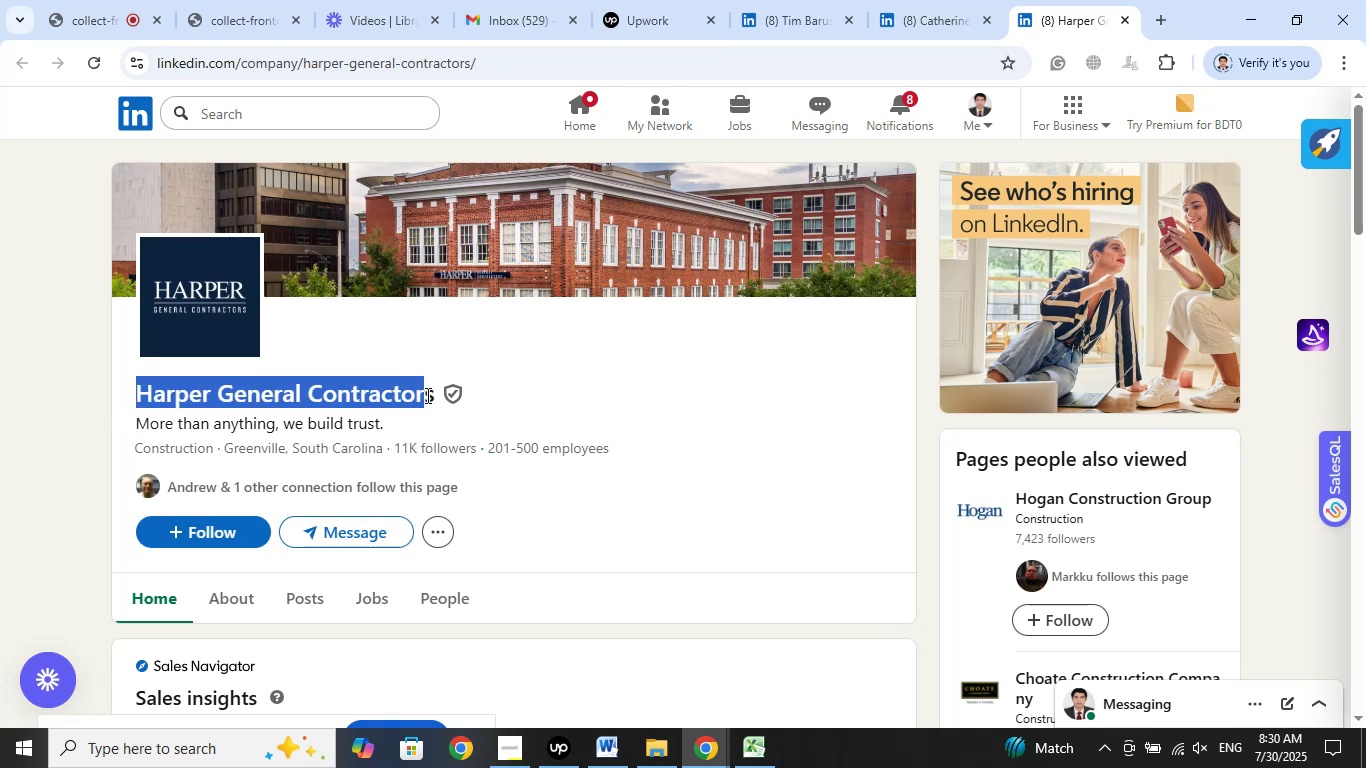 
left_click_drag(start_coordinate=[452, 387], to_coordinate=[368, 390])
 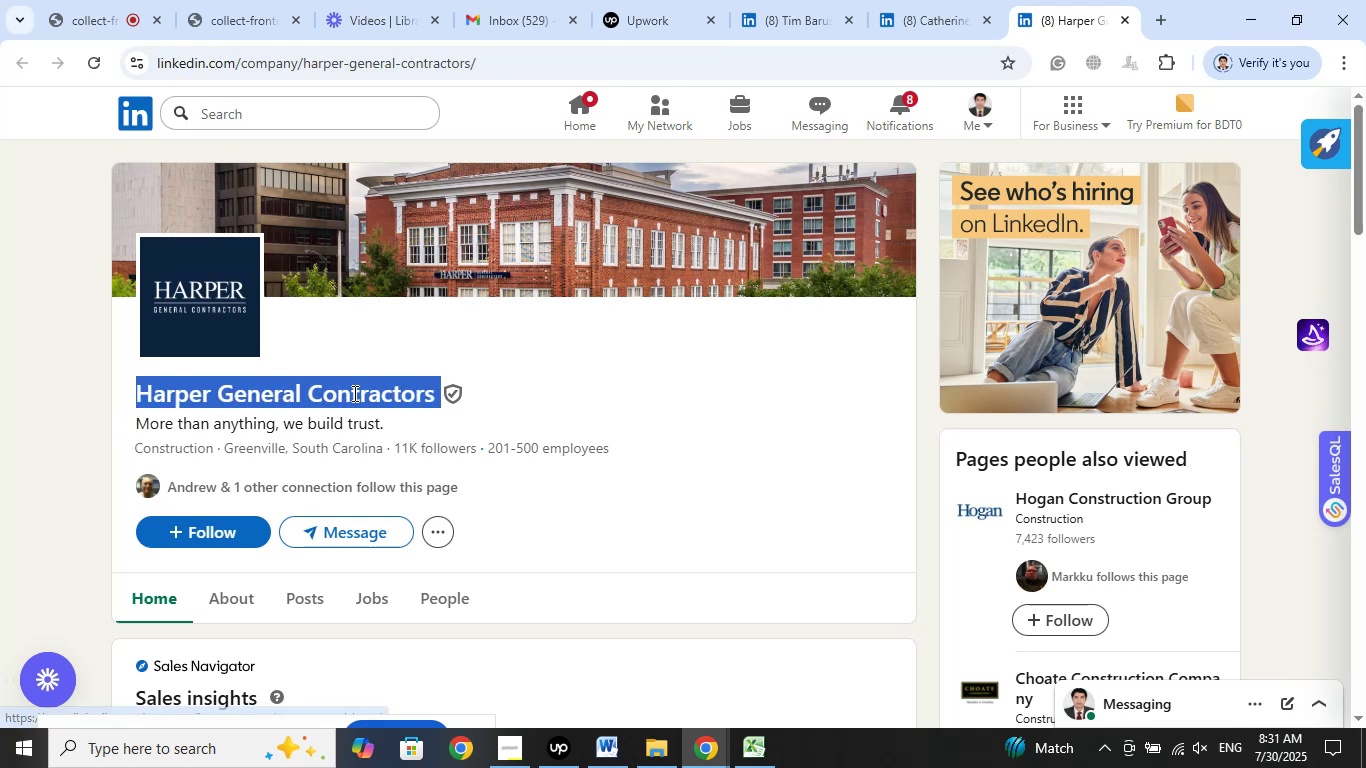 
left_click([353, 393])
 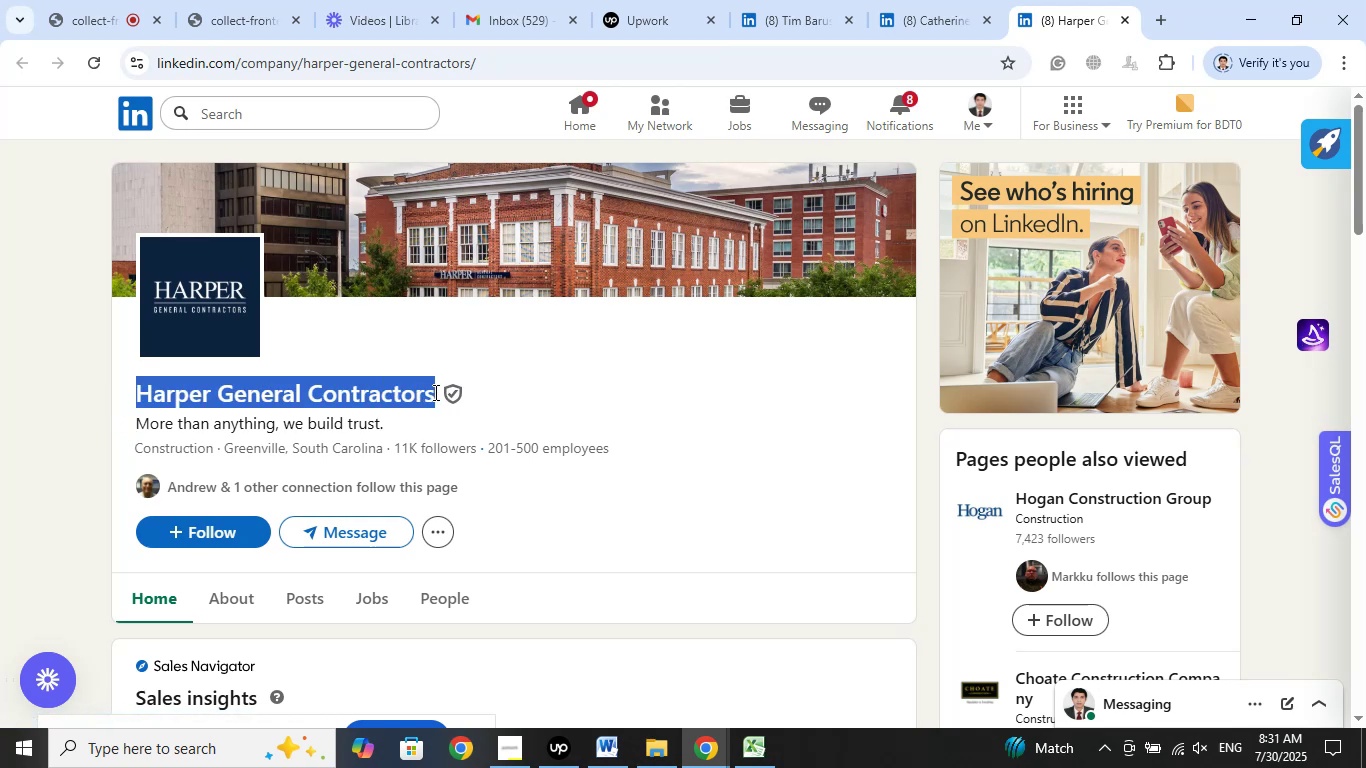 
left_click([413, 437])
 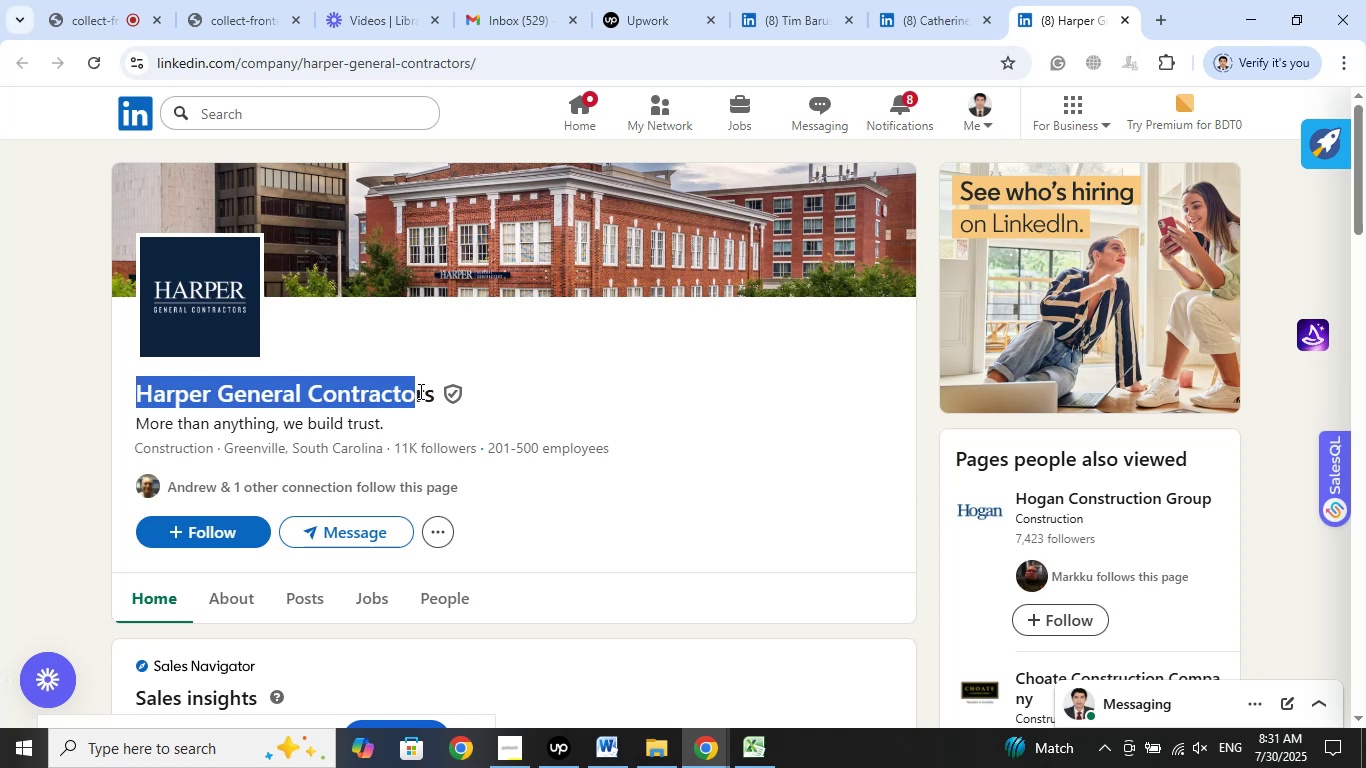 
right_click([379, 397])
 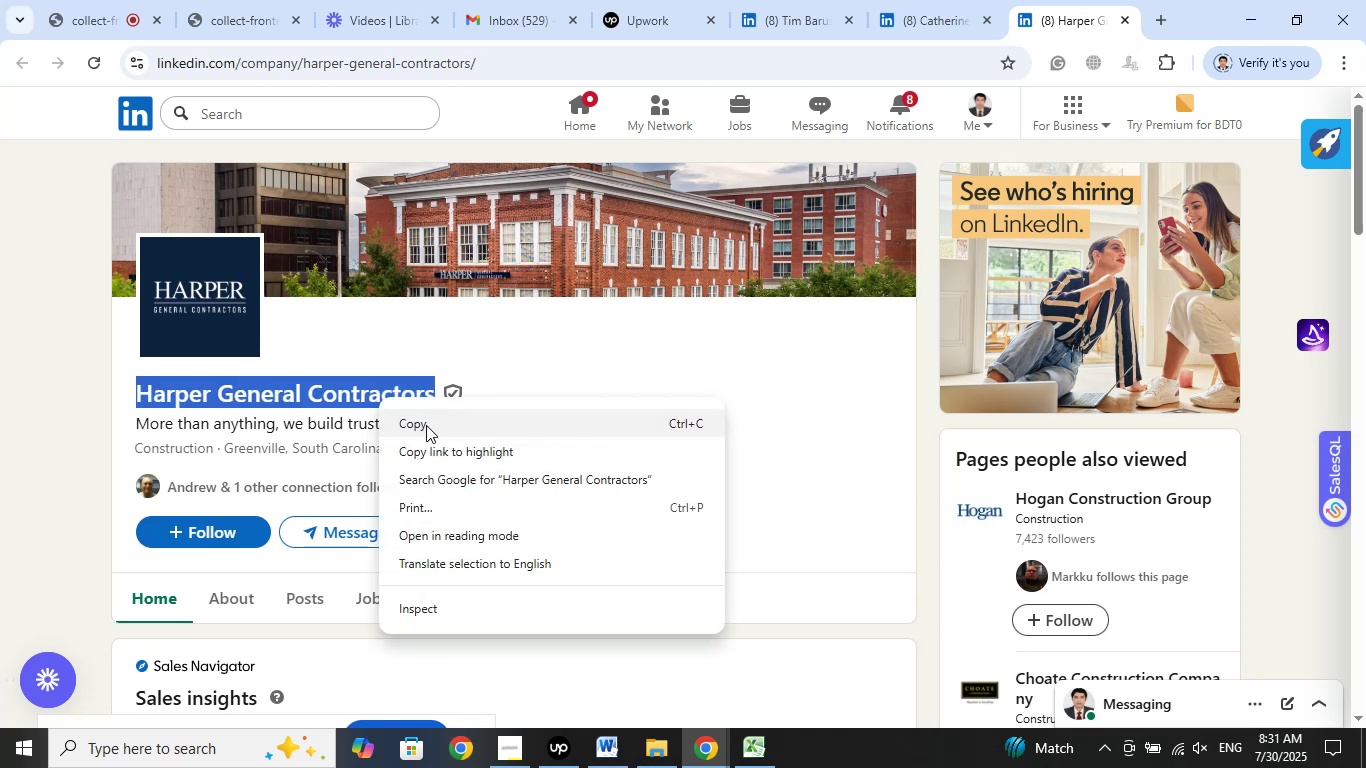 
left_click([426, 425])
 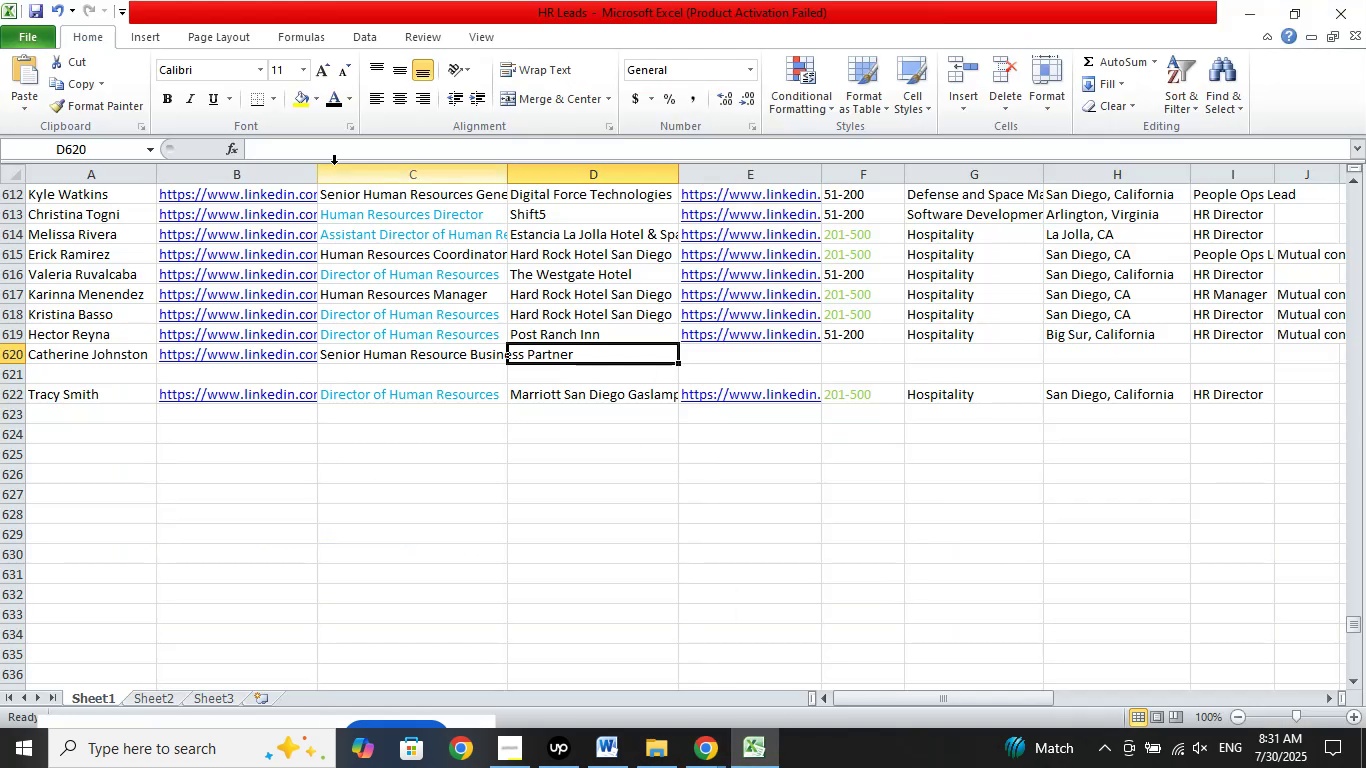 
left_click([317, 152])
 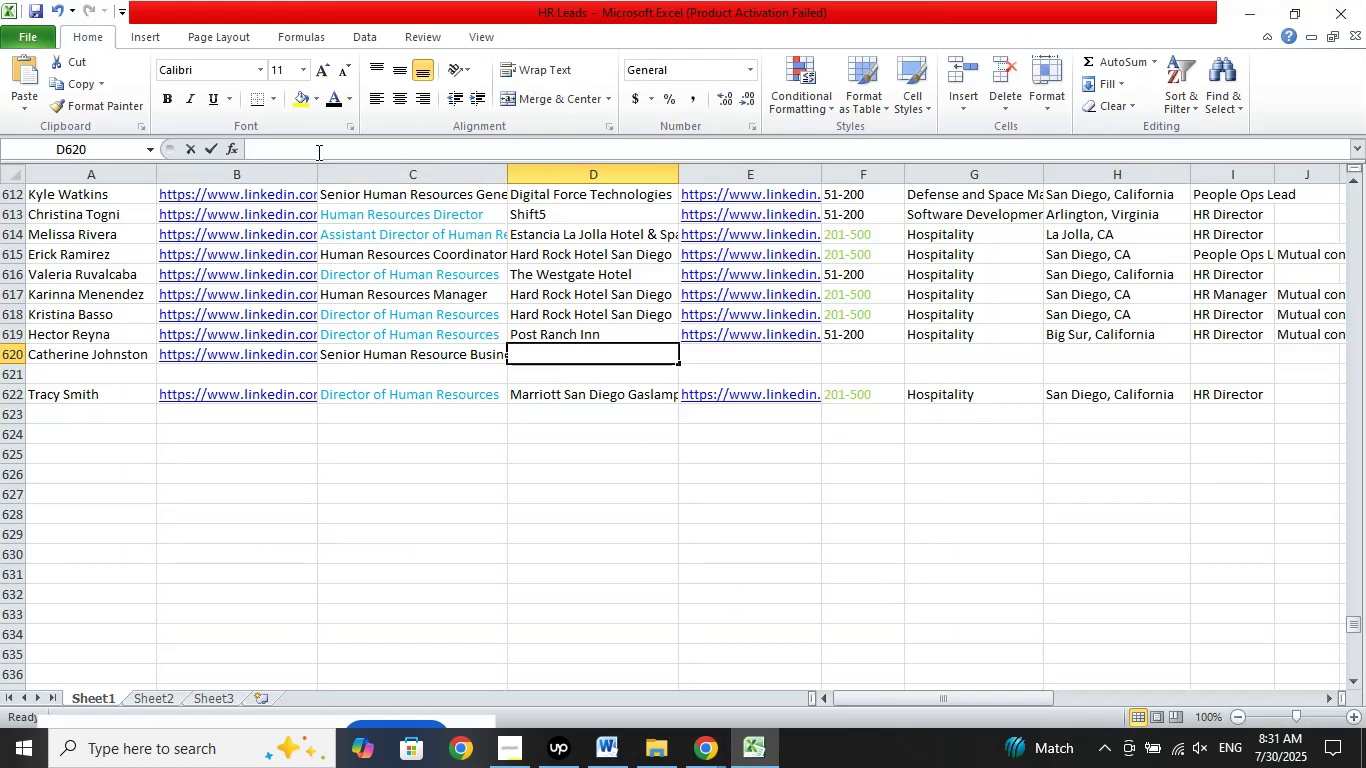 
right_click([317, 152])
 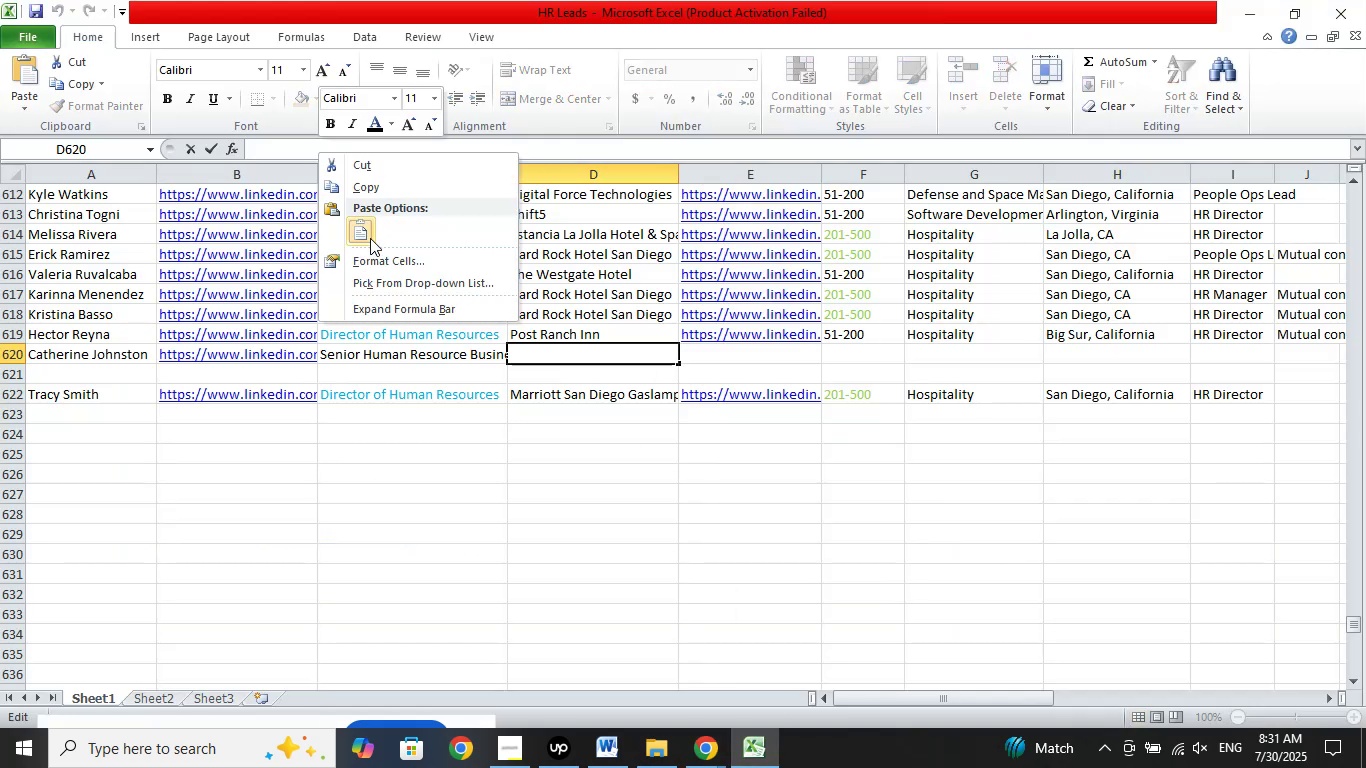 
left_click([370, 238])
 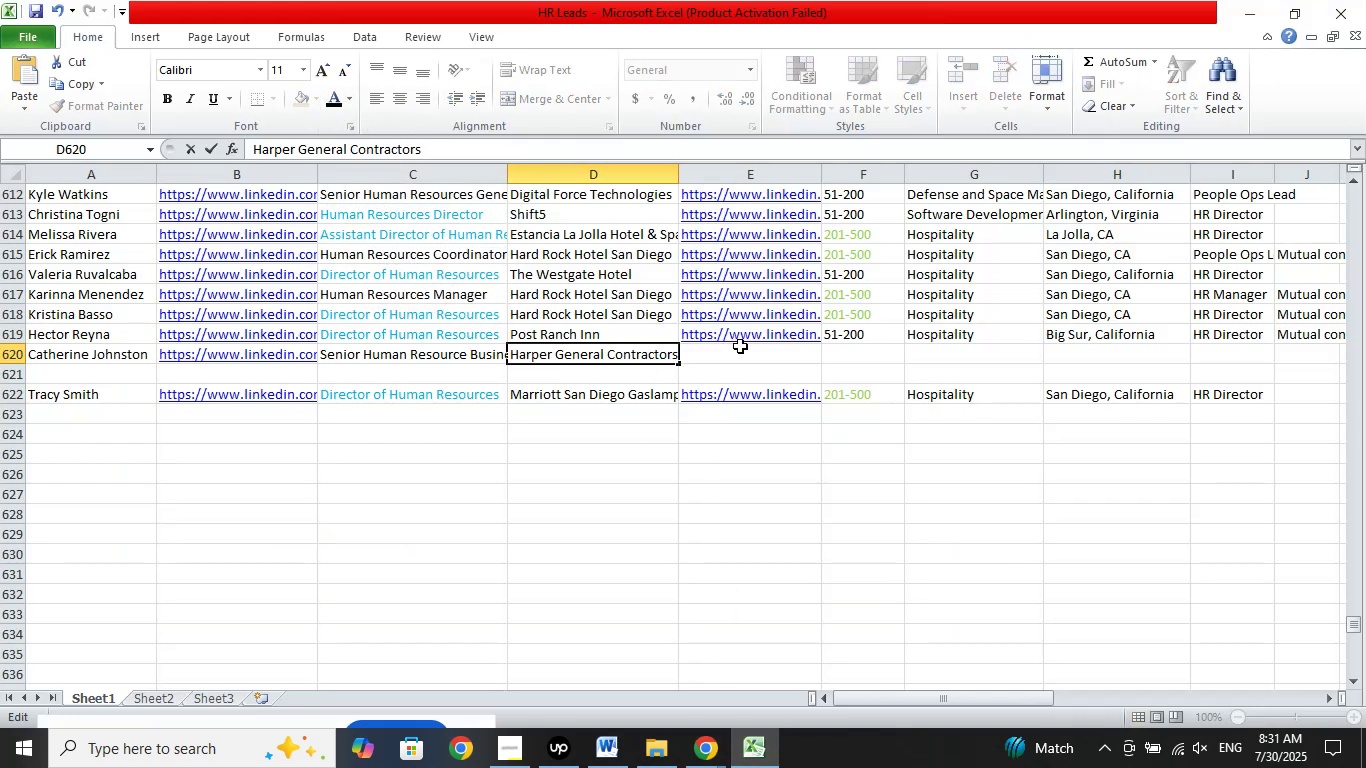 
left_click([738, 367])
 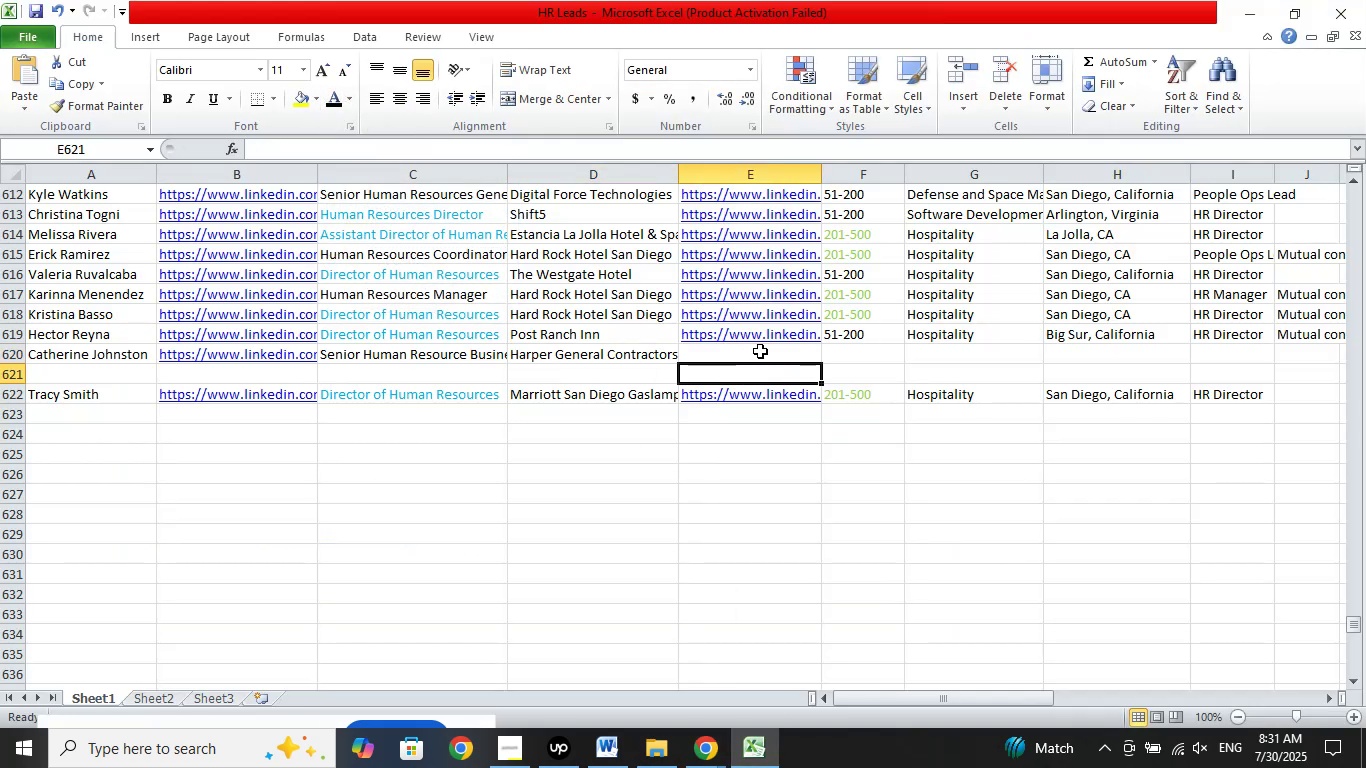 
left_click([761, 350])
 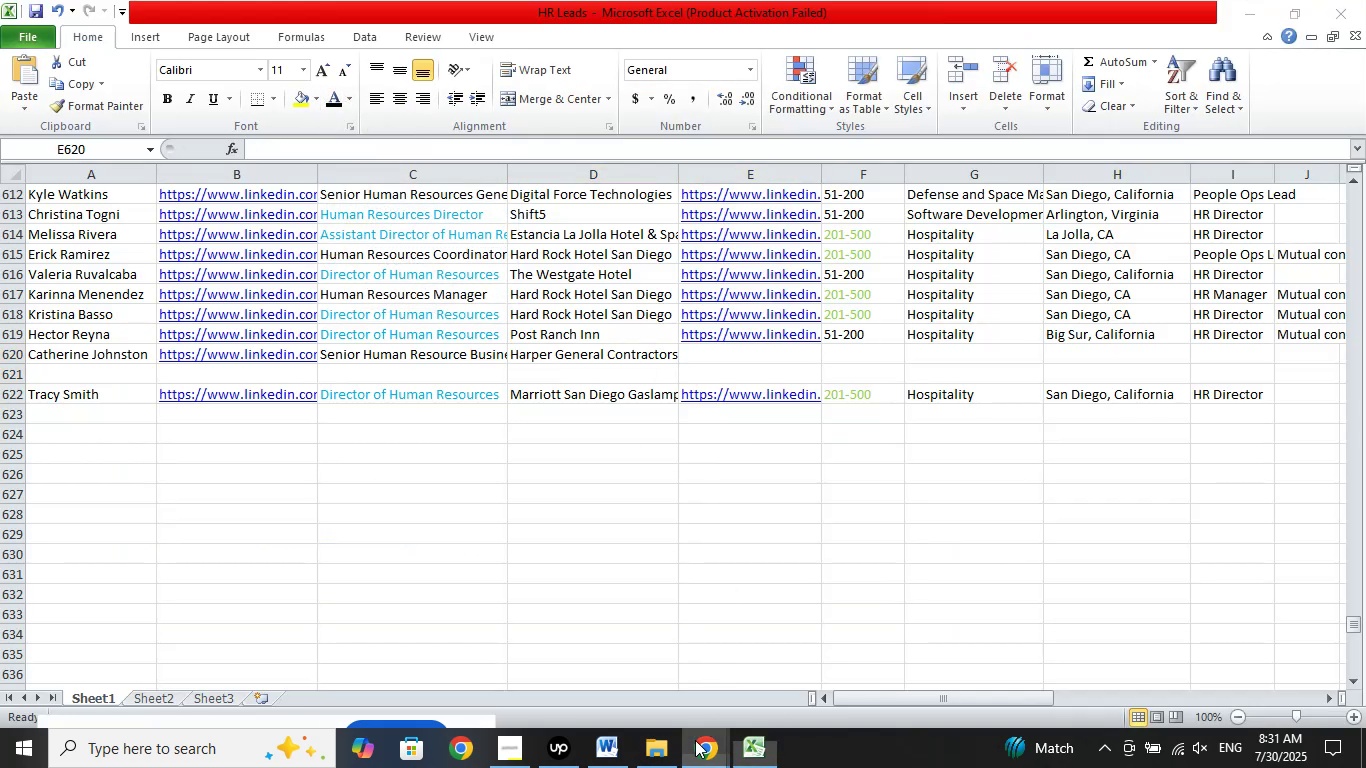 
double_click([605, 652])
 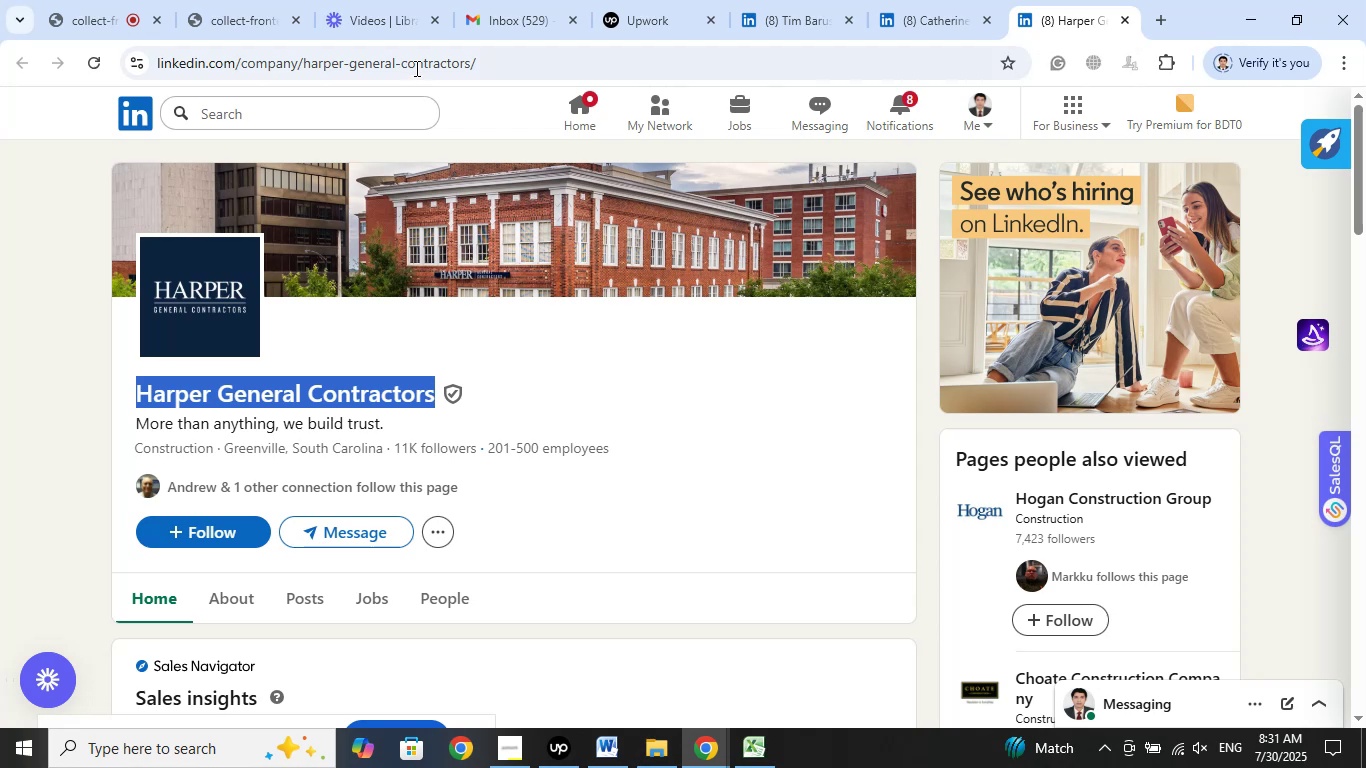 
left_click([415, 67])
 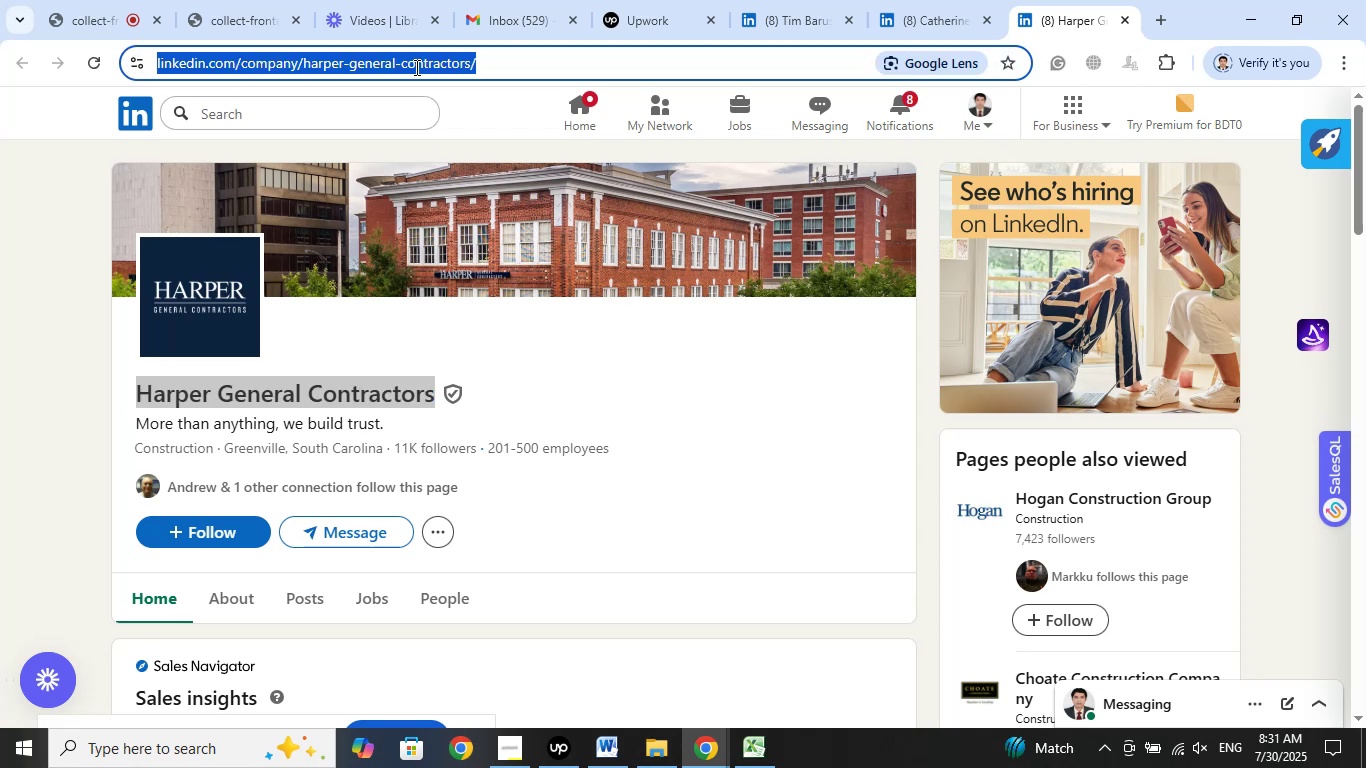 
right_click([415, 67])
 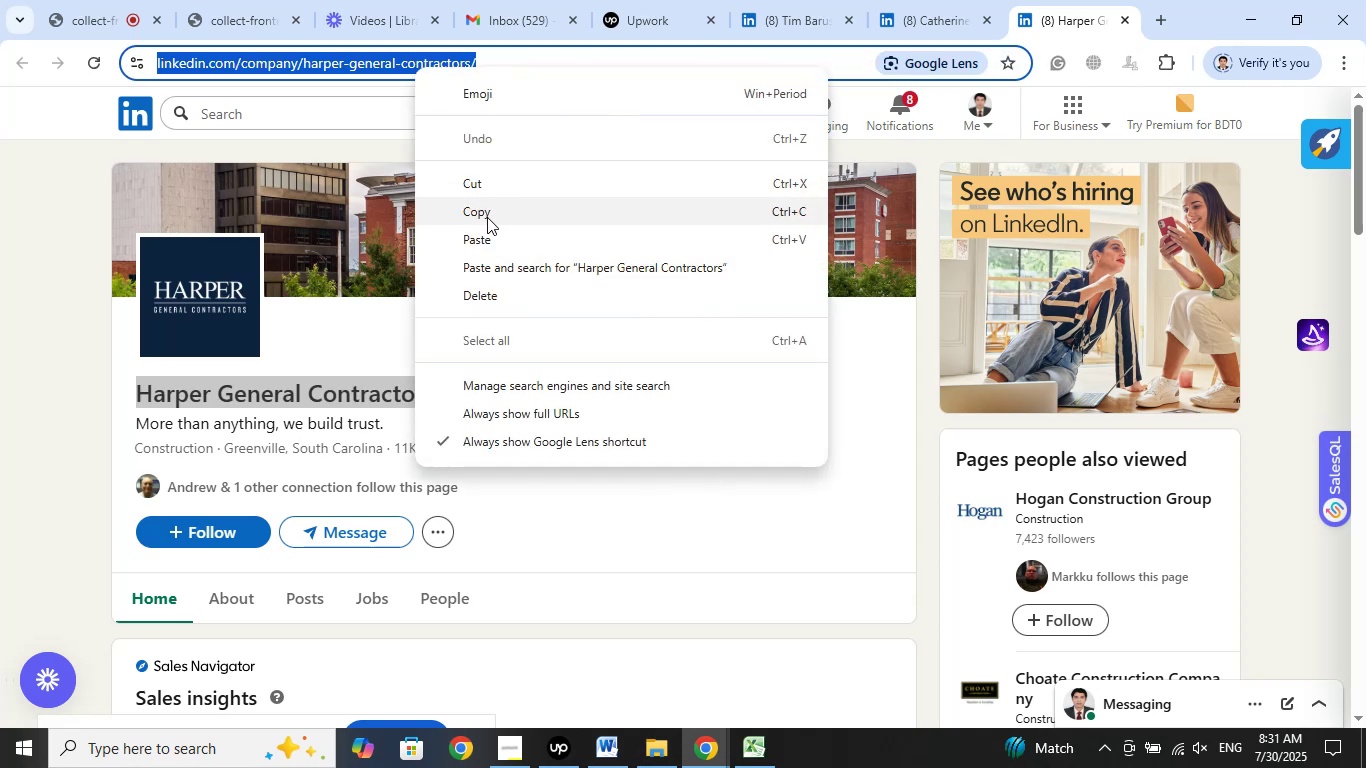 
left_click([487, 217])
 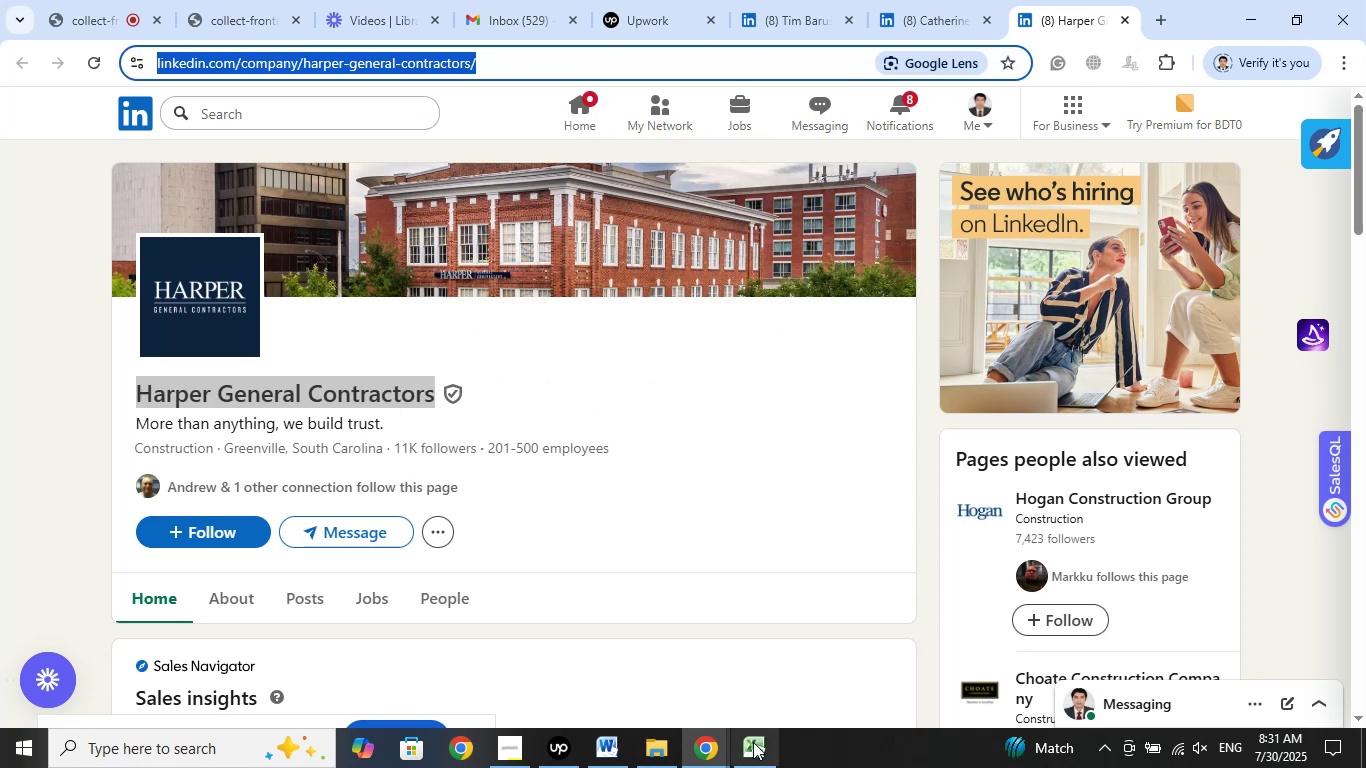 
left_click([753, 742])
 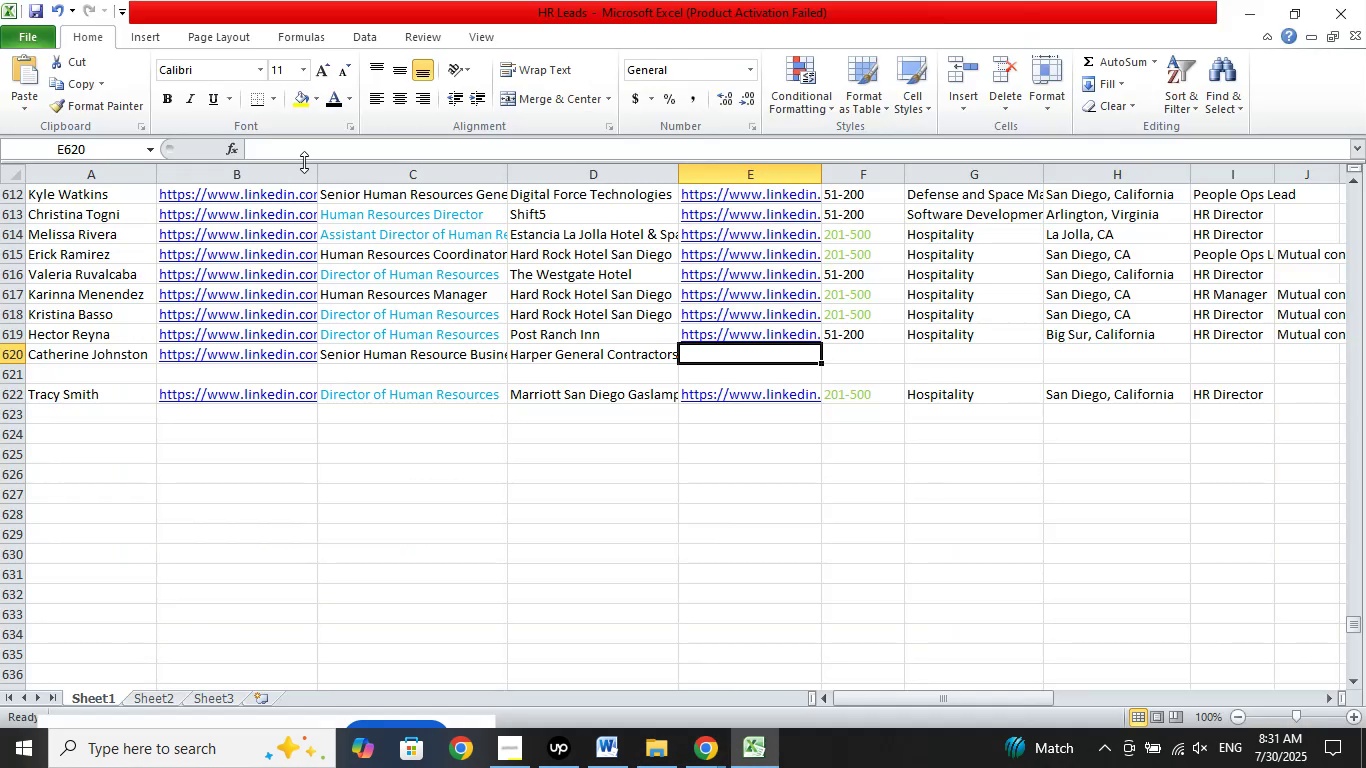 
left_click([300, 158])
 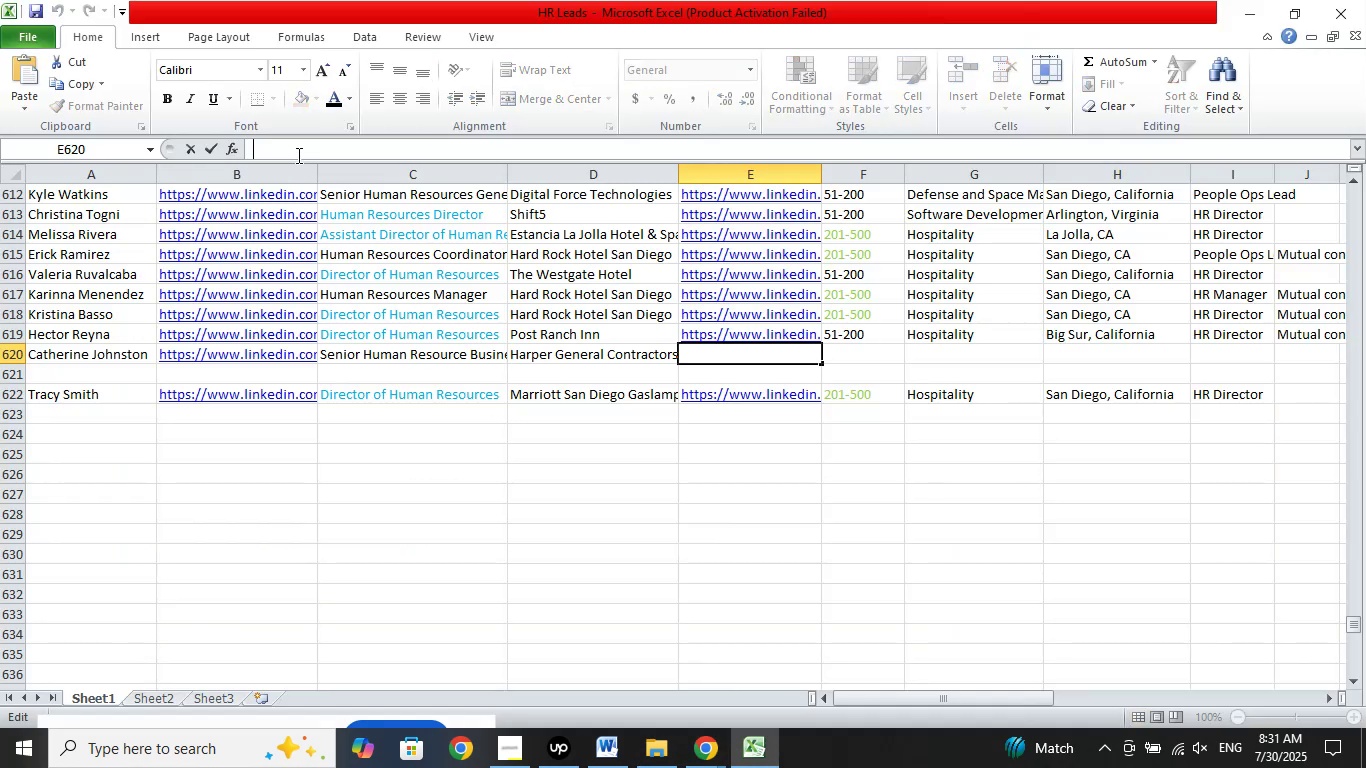 
right_click([297, 155])
 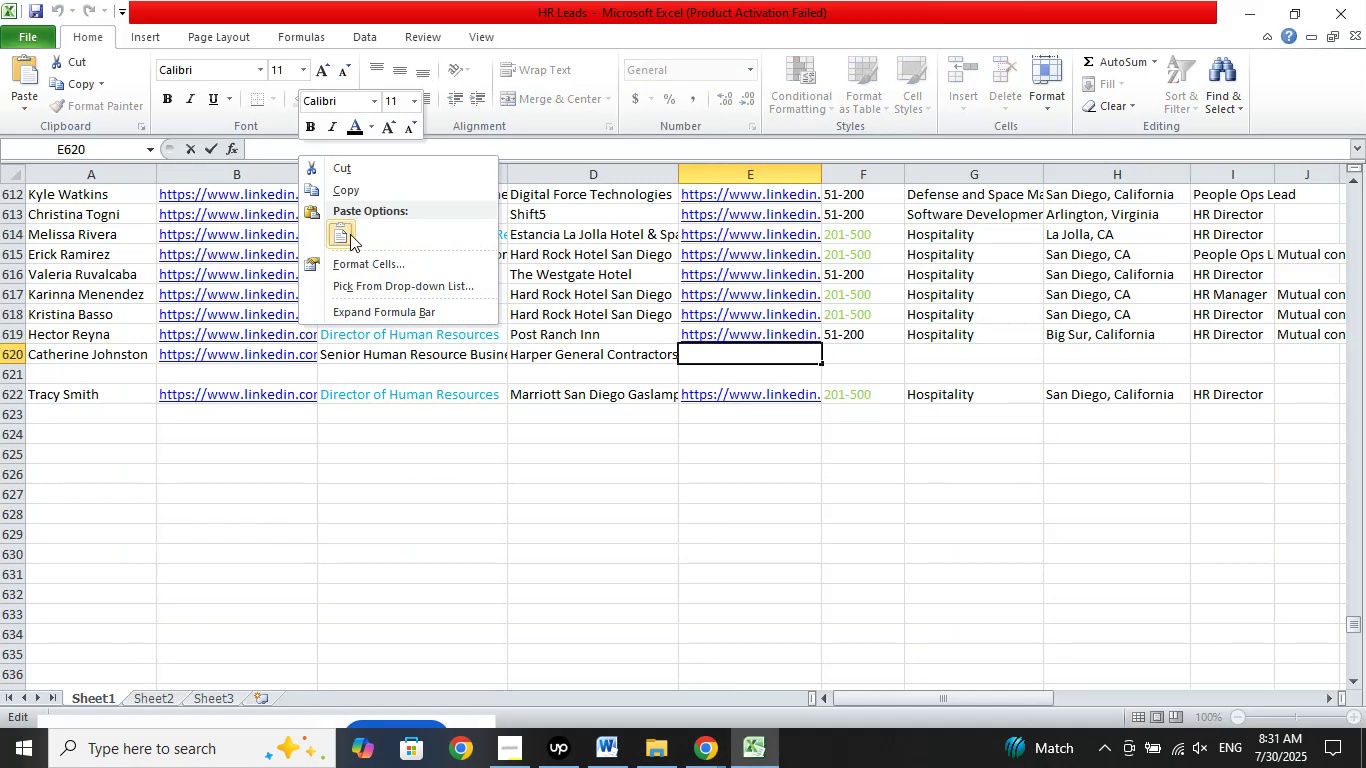 
left_click([350, 234])
 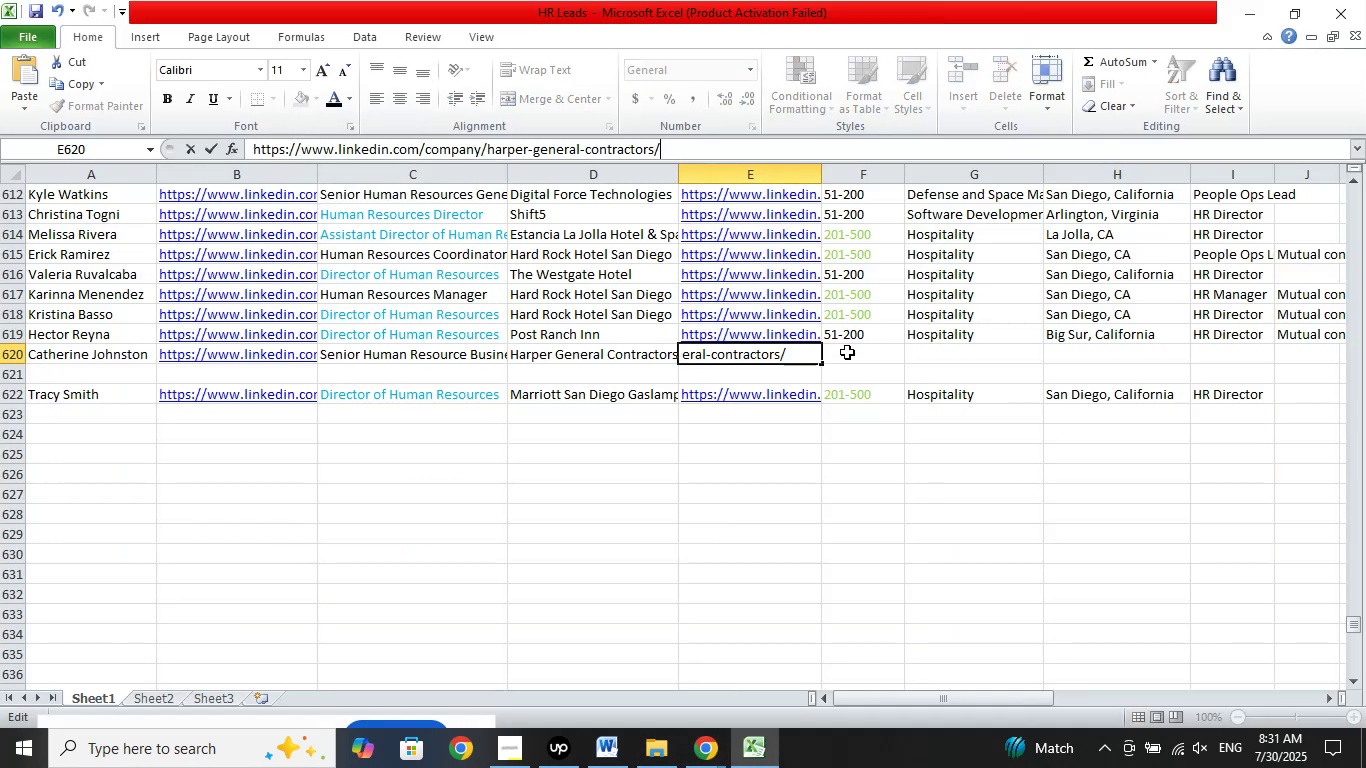 
left_click([847, 352])
 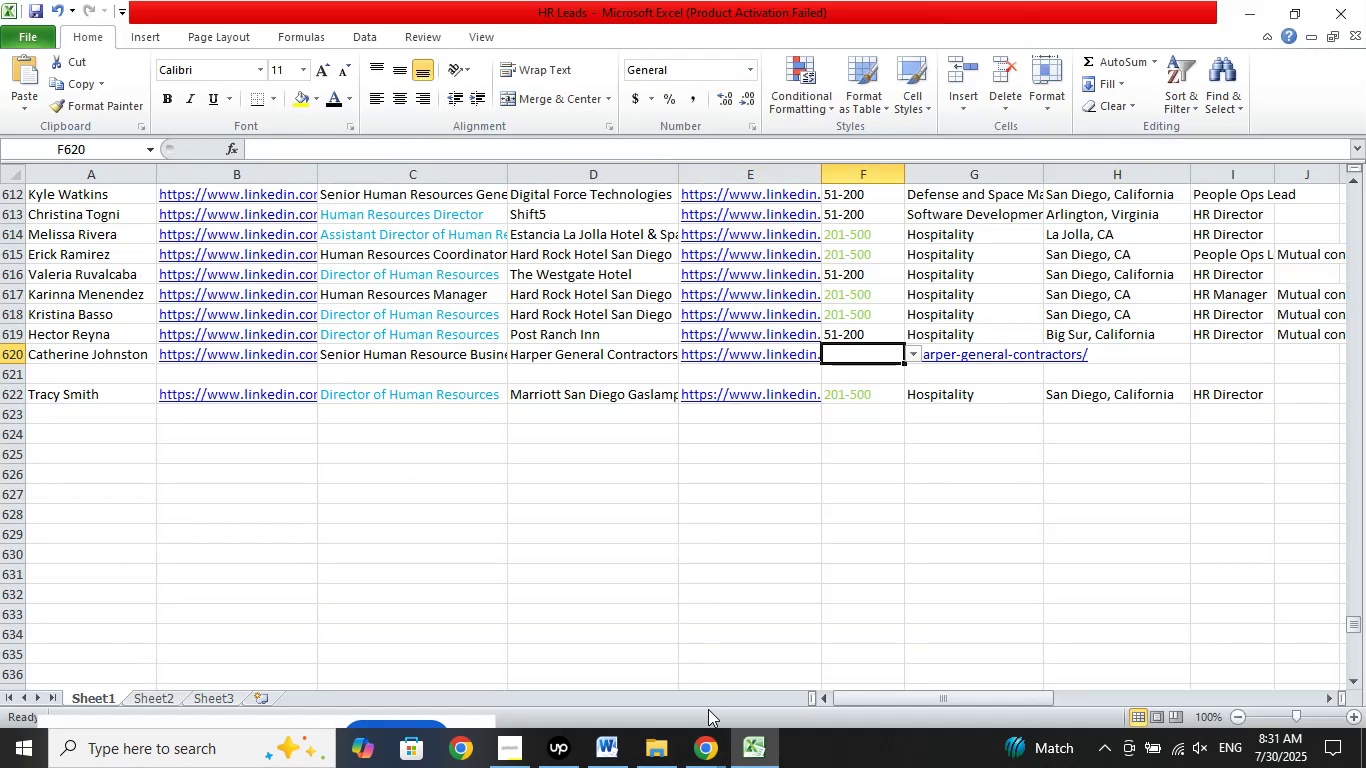 
left_click([707, 747])
 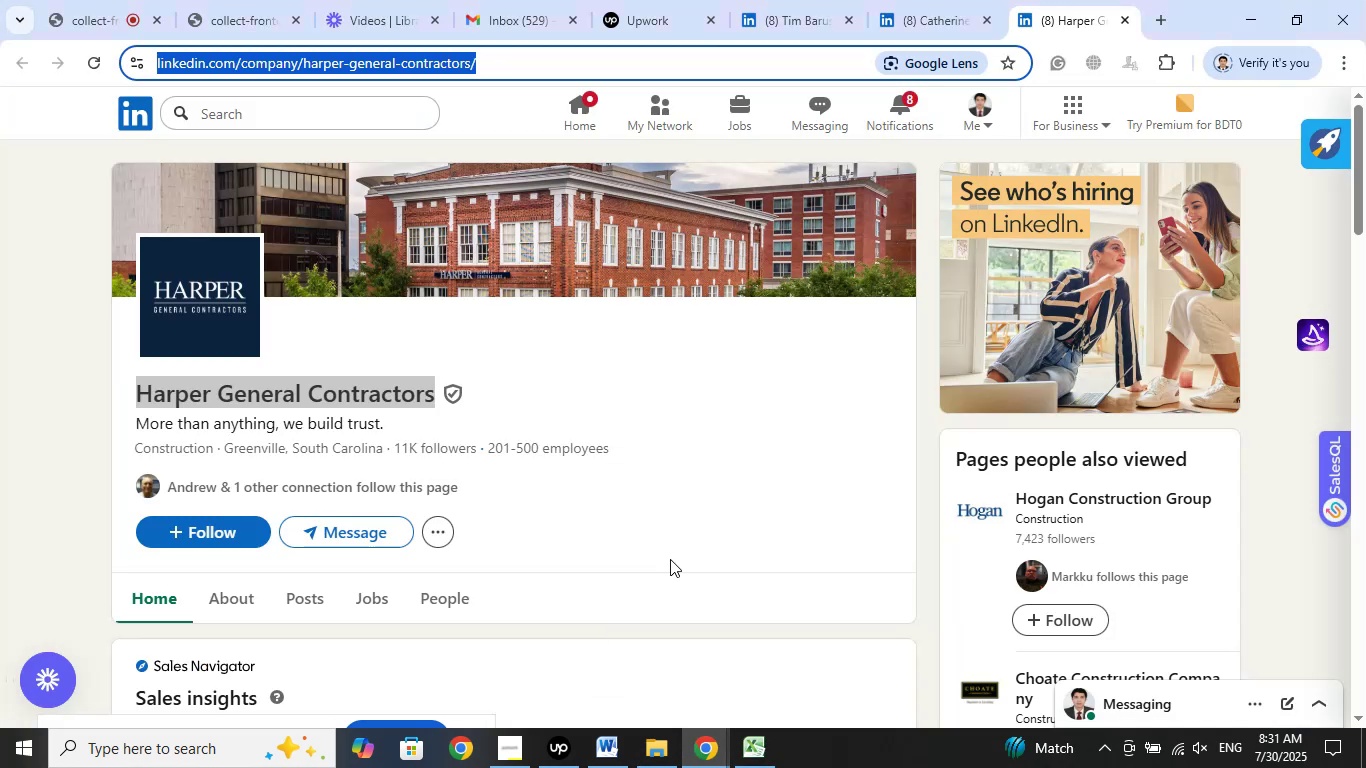 
left_click([750, 744])
 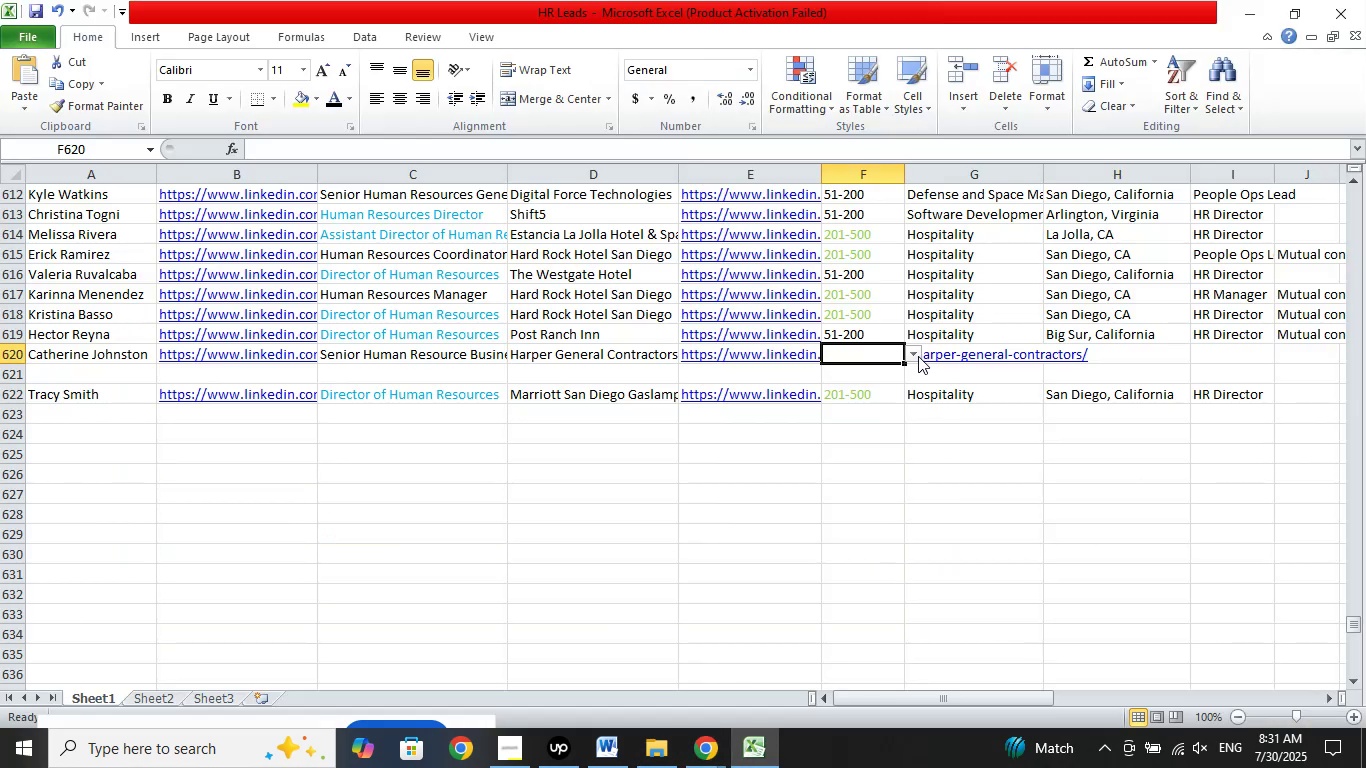 
left_click([915, 346])
 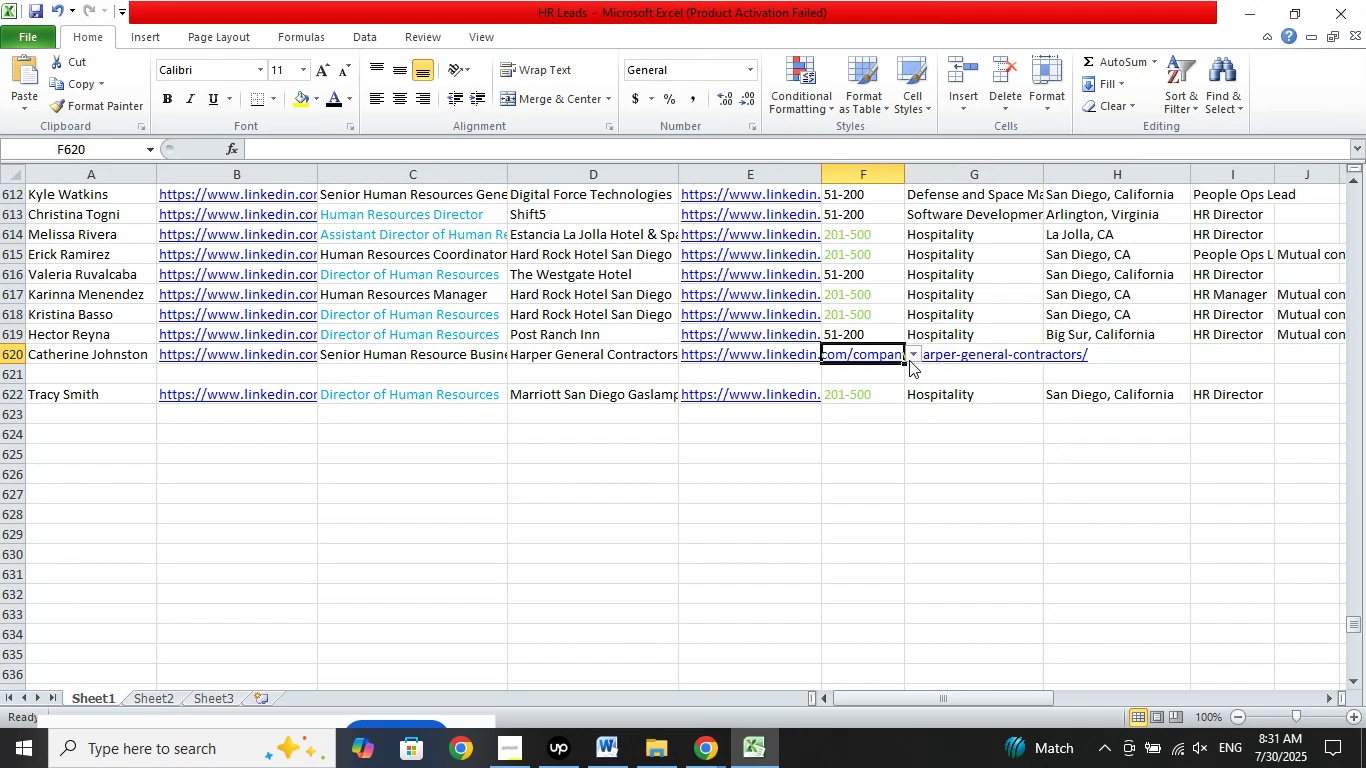 
left_click([914, 353])
 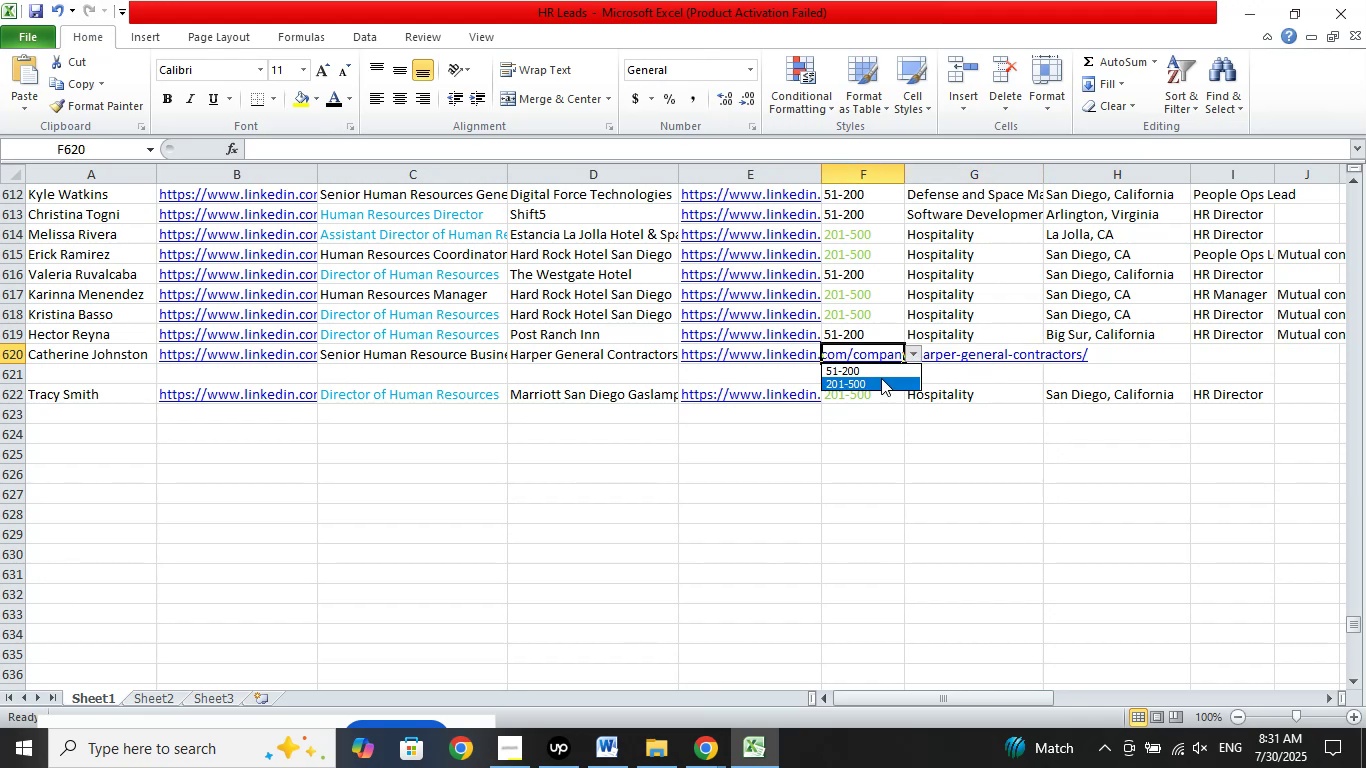 
left_click([881, 378])
 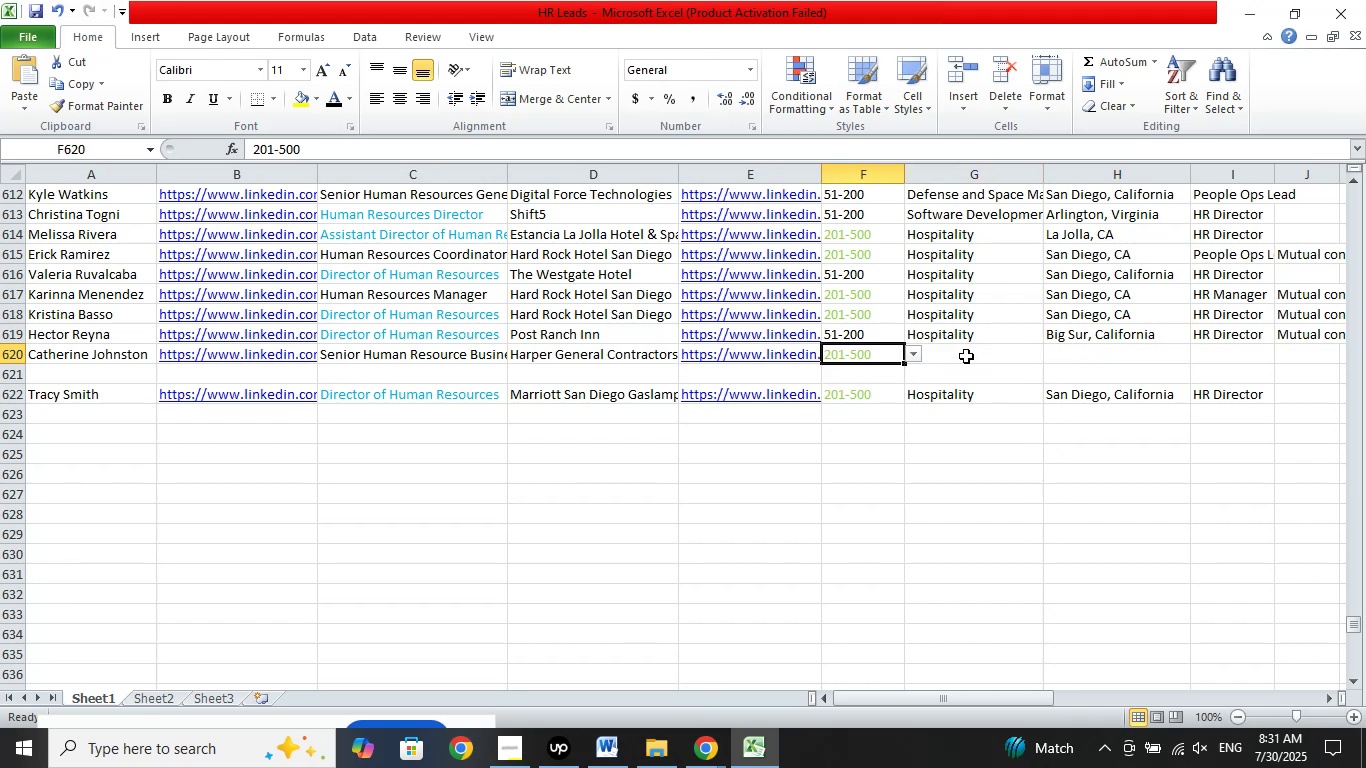 
left_click([966, 356])
 